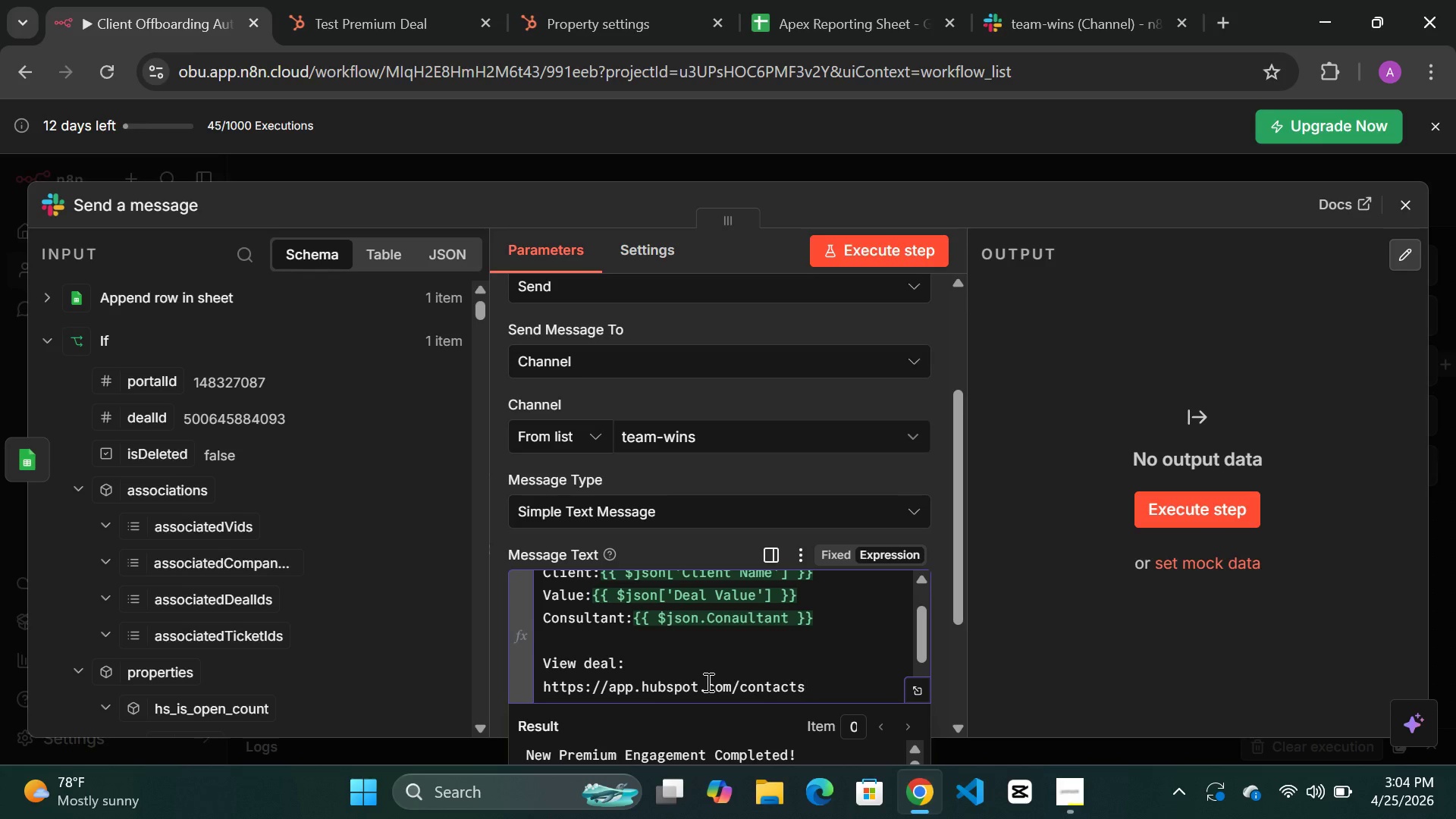 
key(Slash)
 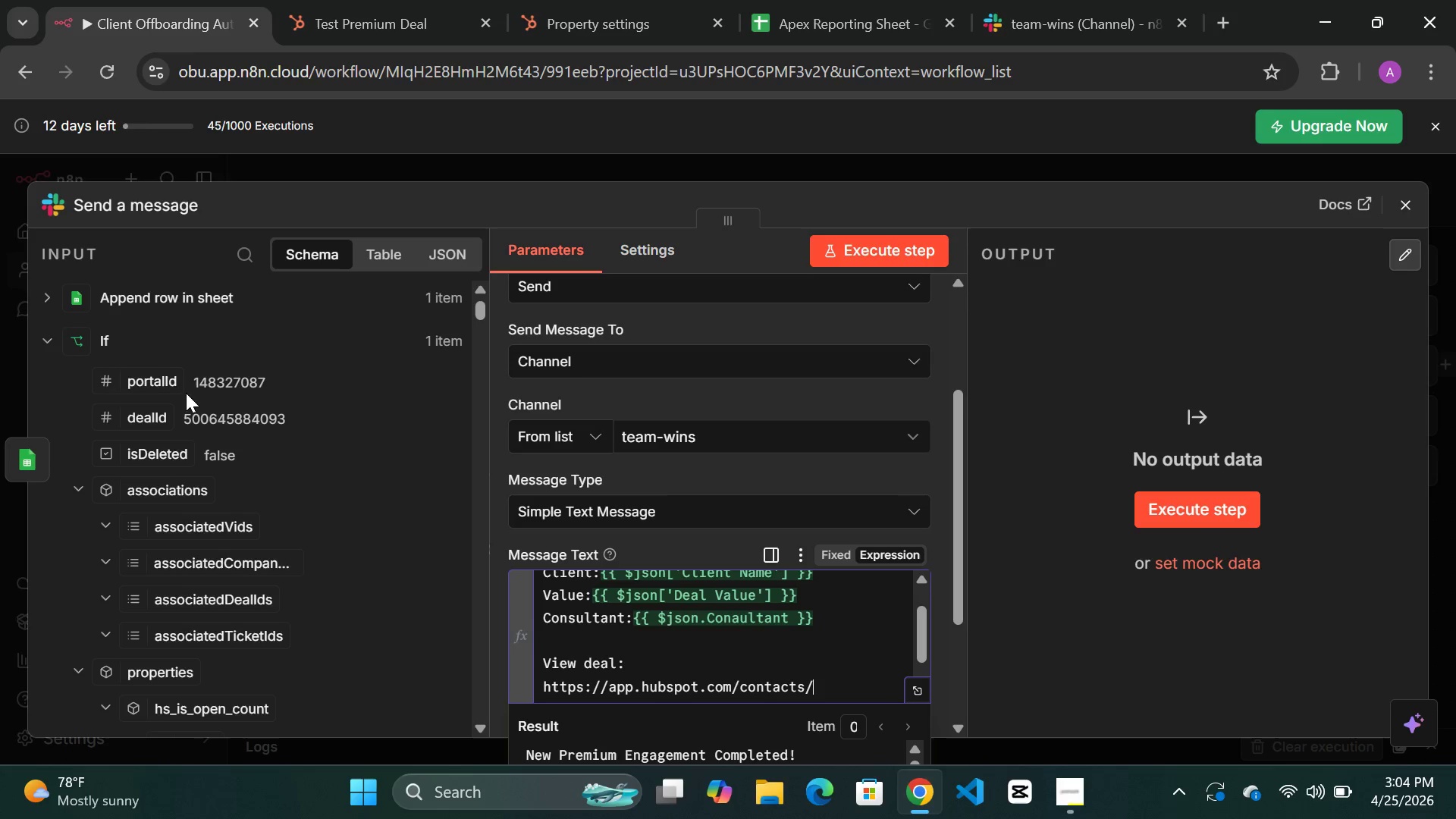 
wait(5.56)
 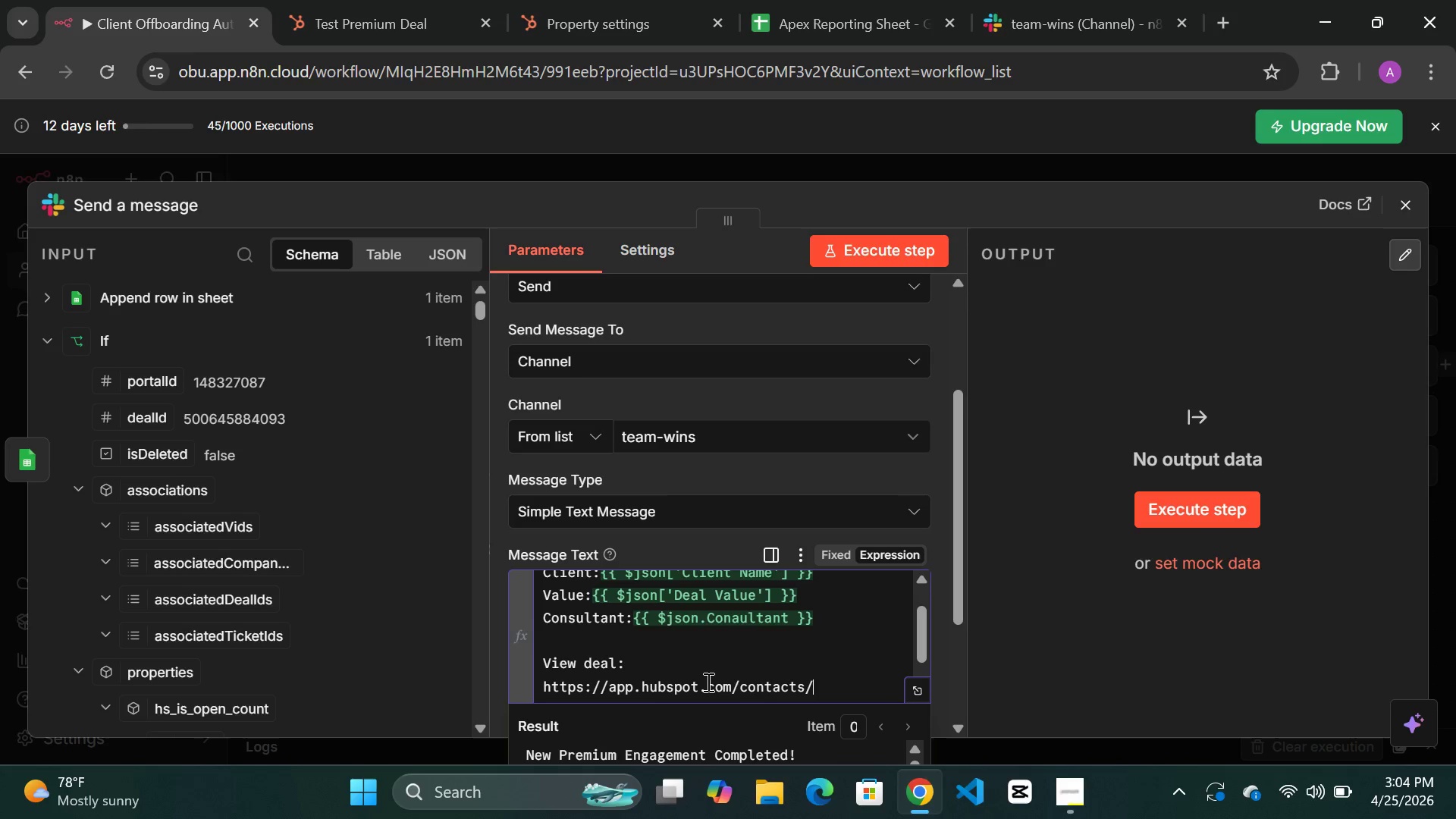 
left_click_drag(start_coordinate=[156, 384], to_coordinate=[826, 684])
 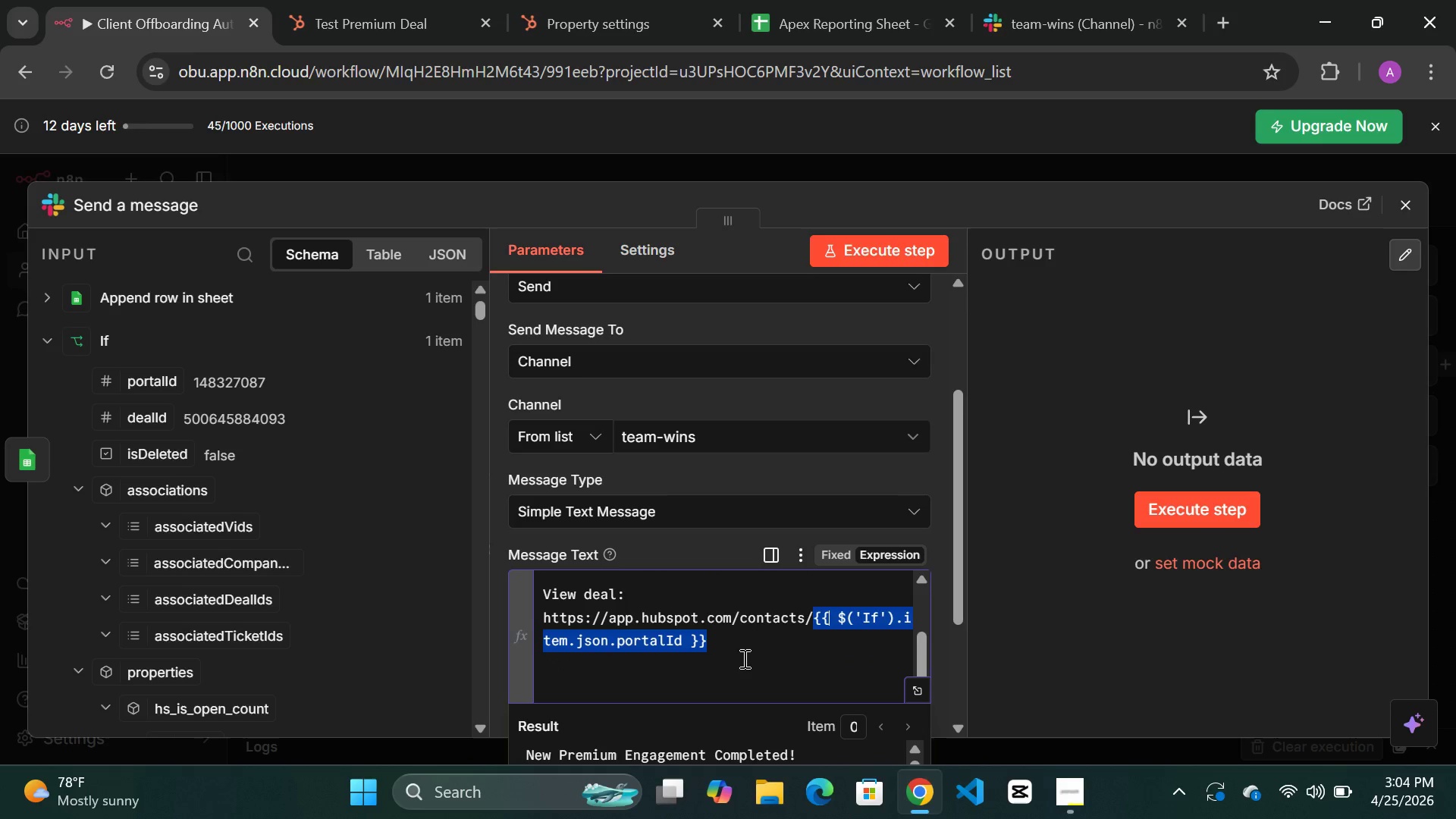 
left_click([723, 635])
 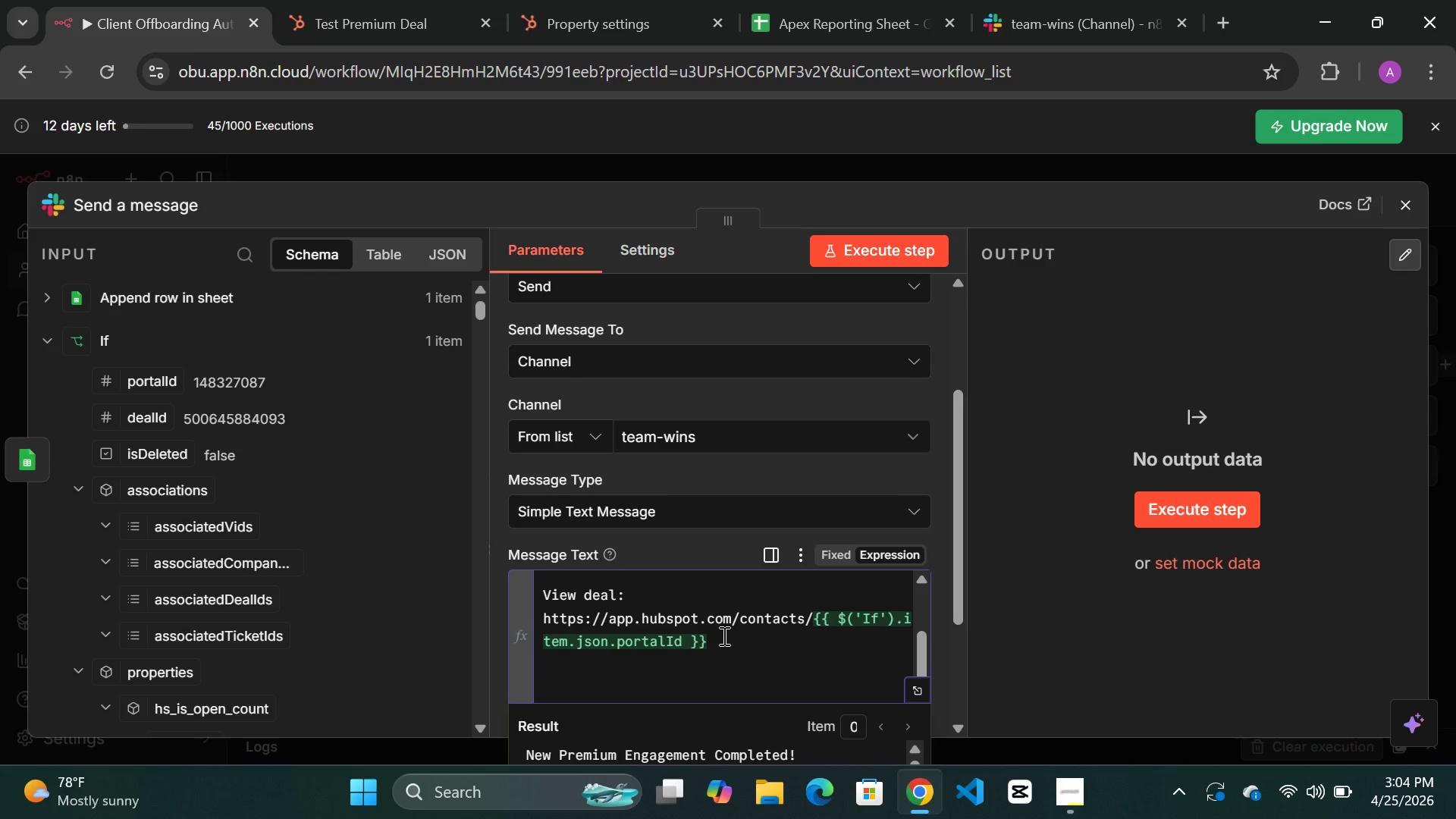 
wait(6.19)
 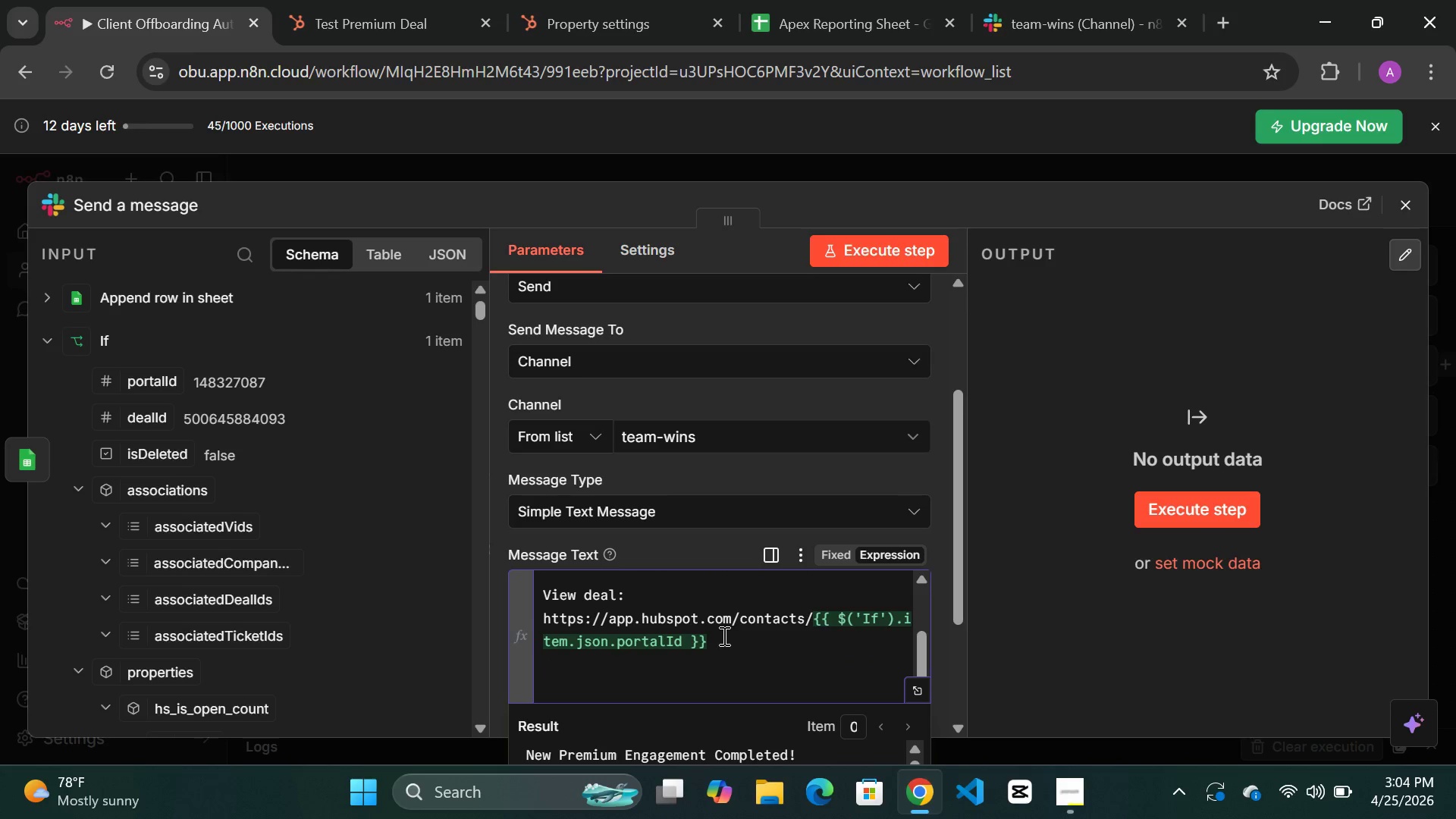 
type(/deal)
 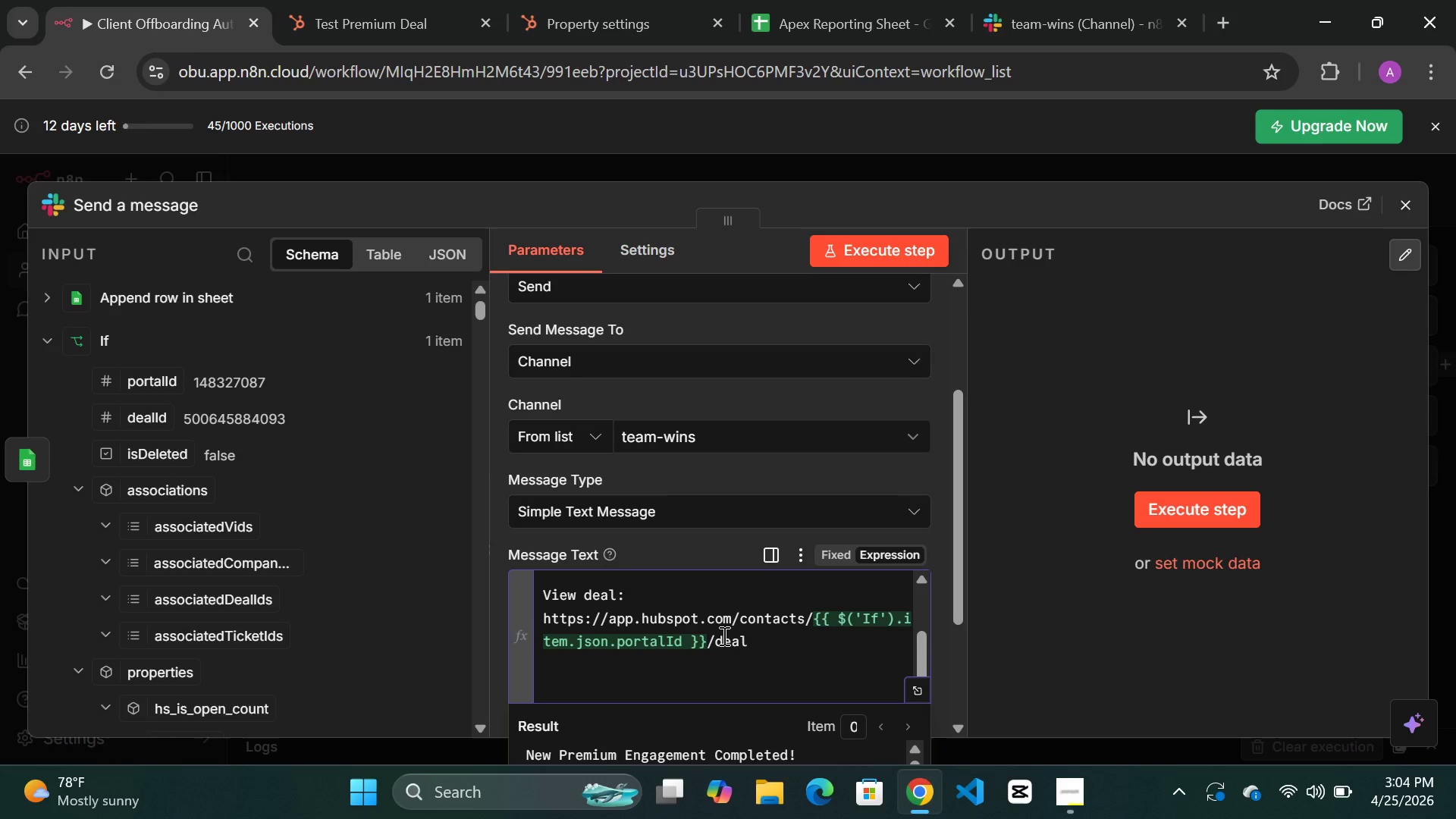 
key(Slash)
 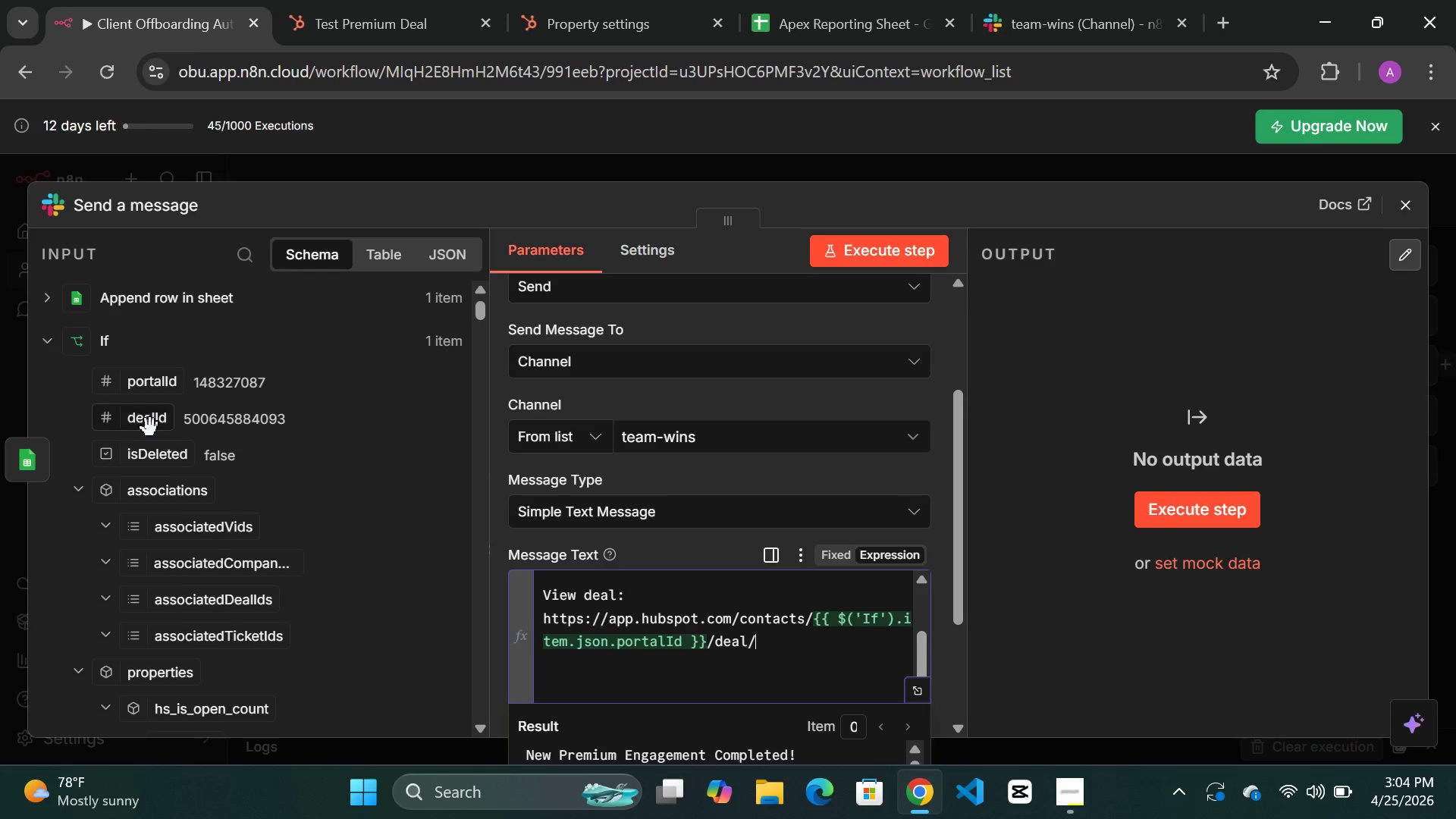 
left_click_drag(start_coordinate=[146, 423], to_coordinate=[763, 636])
 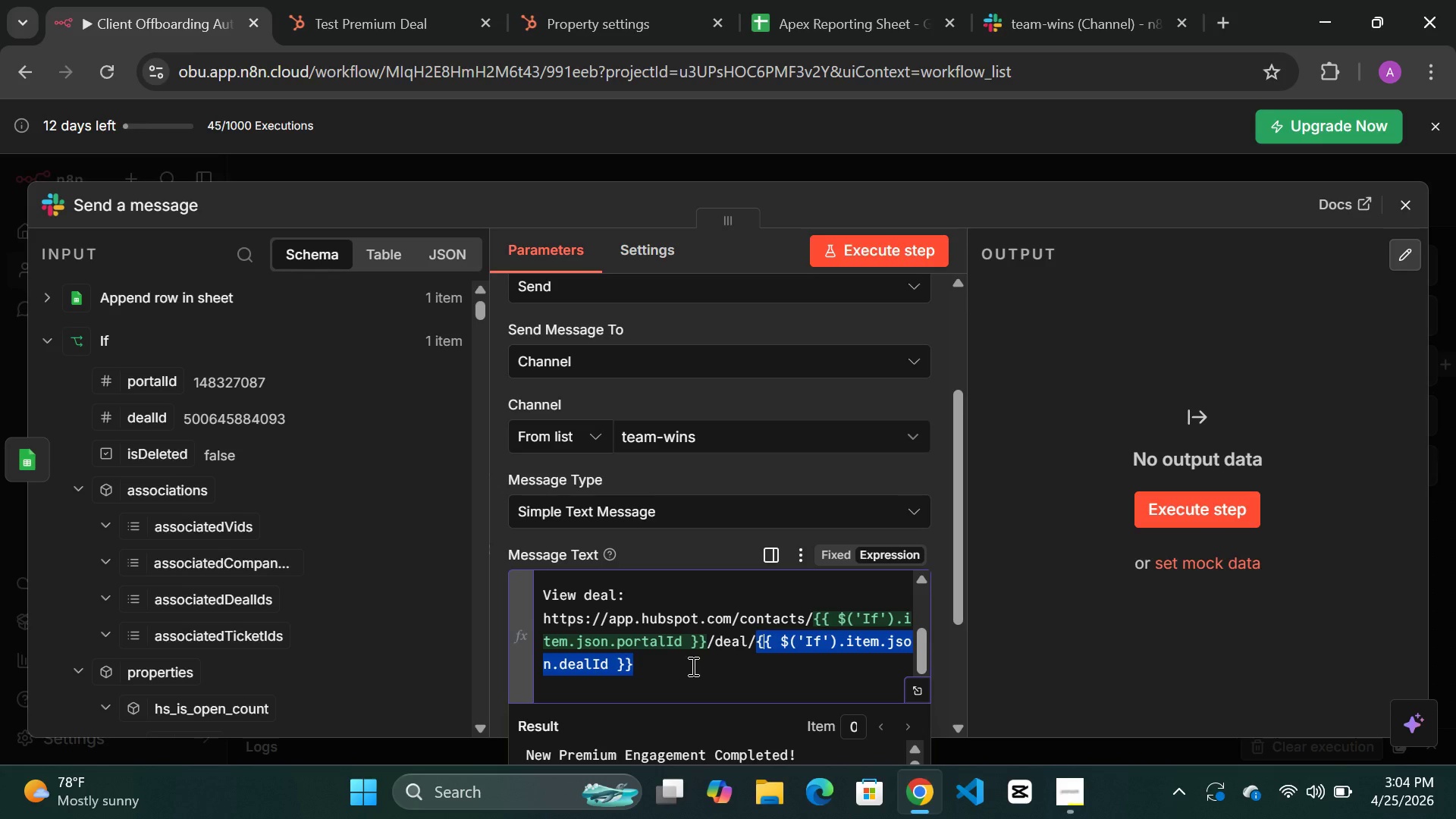 
left_click([692, 666])
 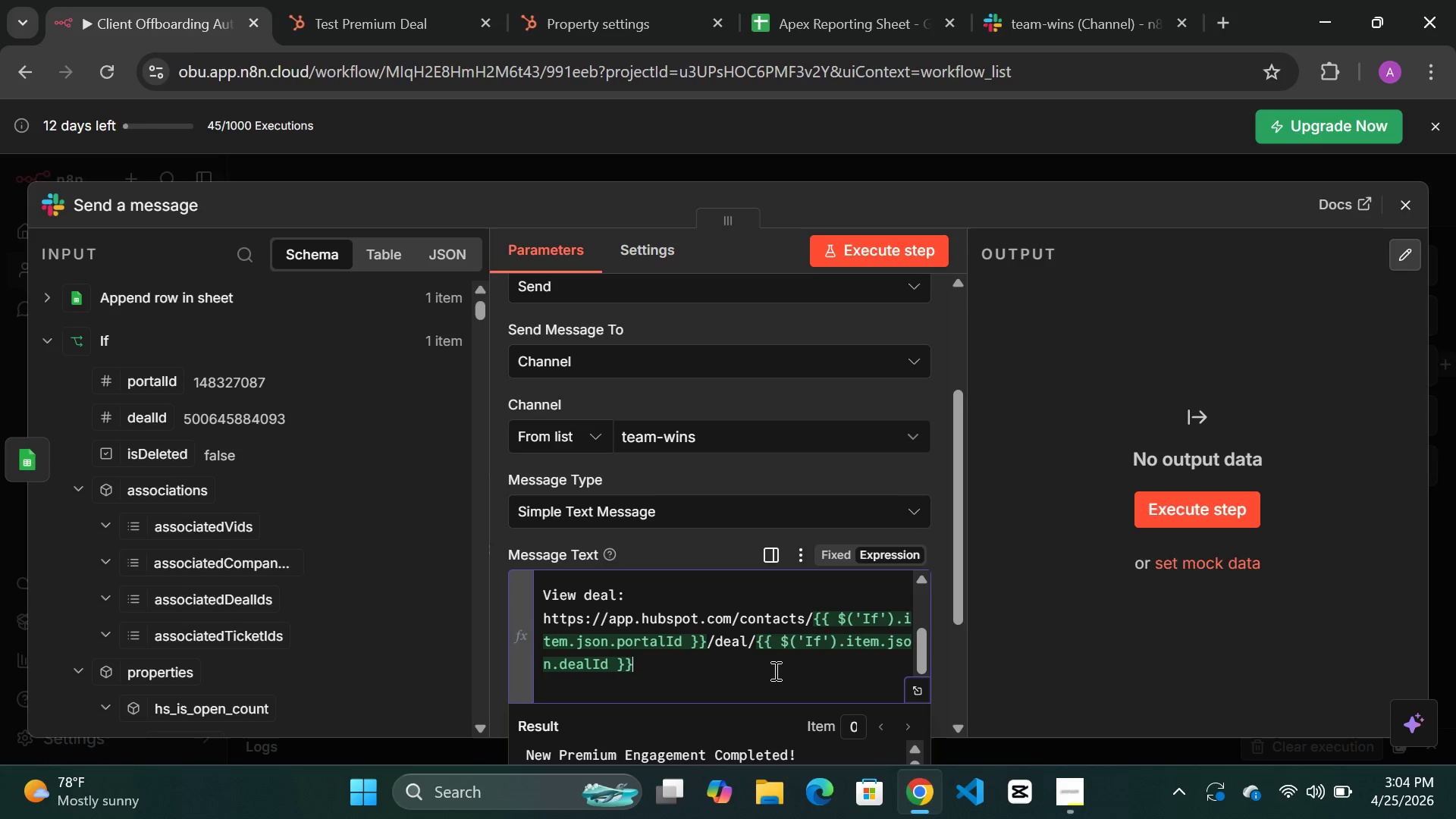 
wait(10.3)
 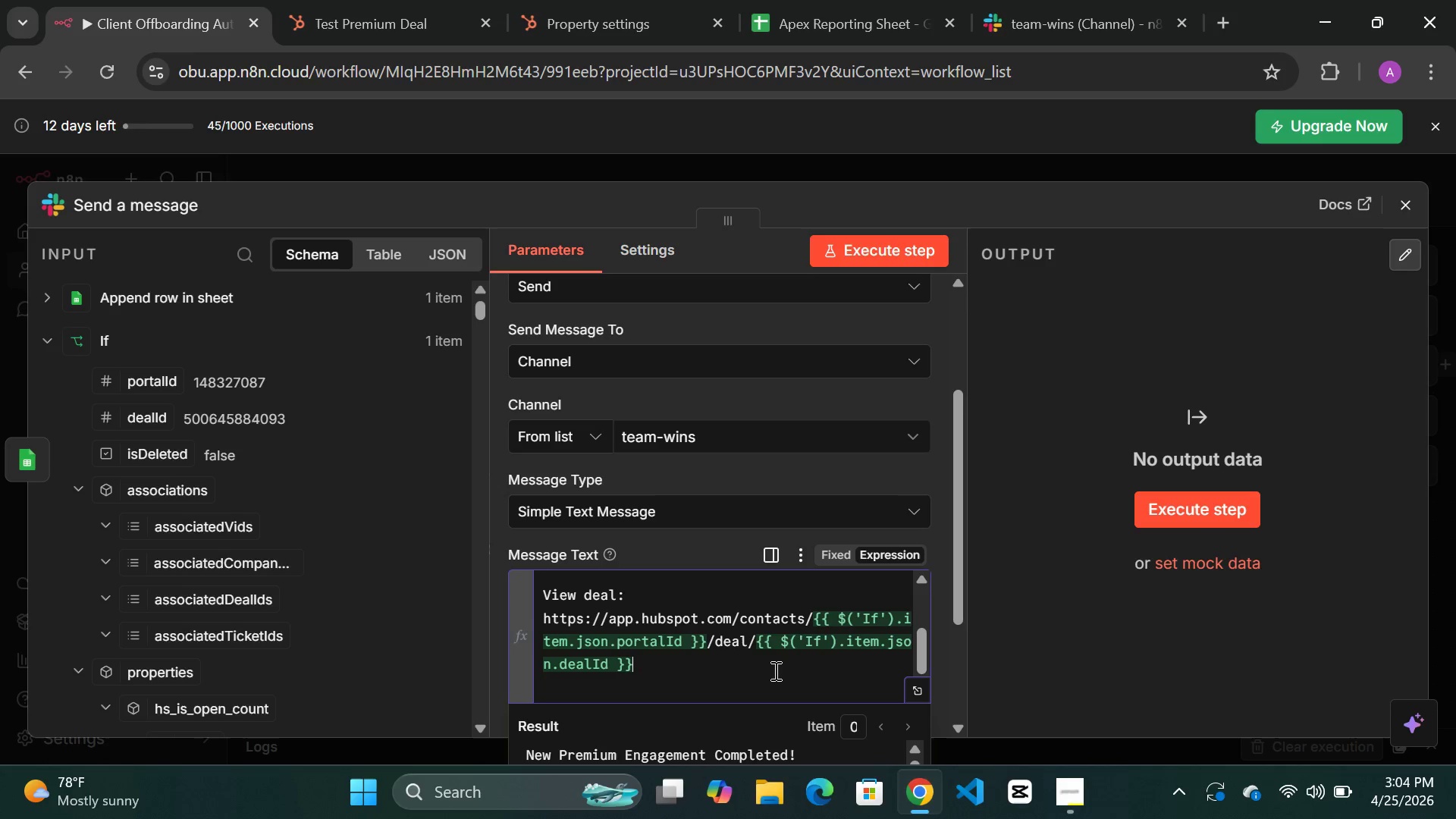 
left_click([804, 676])
 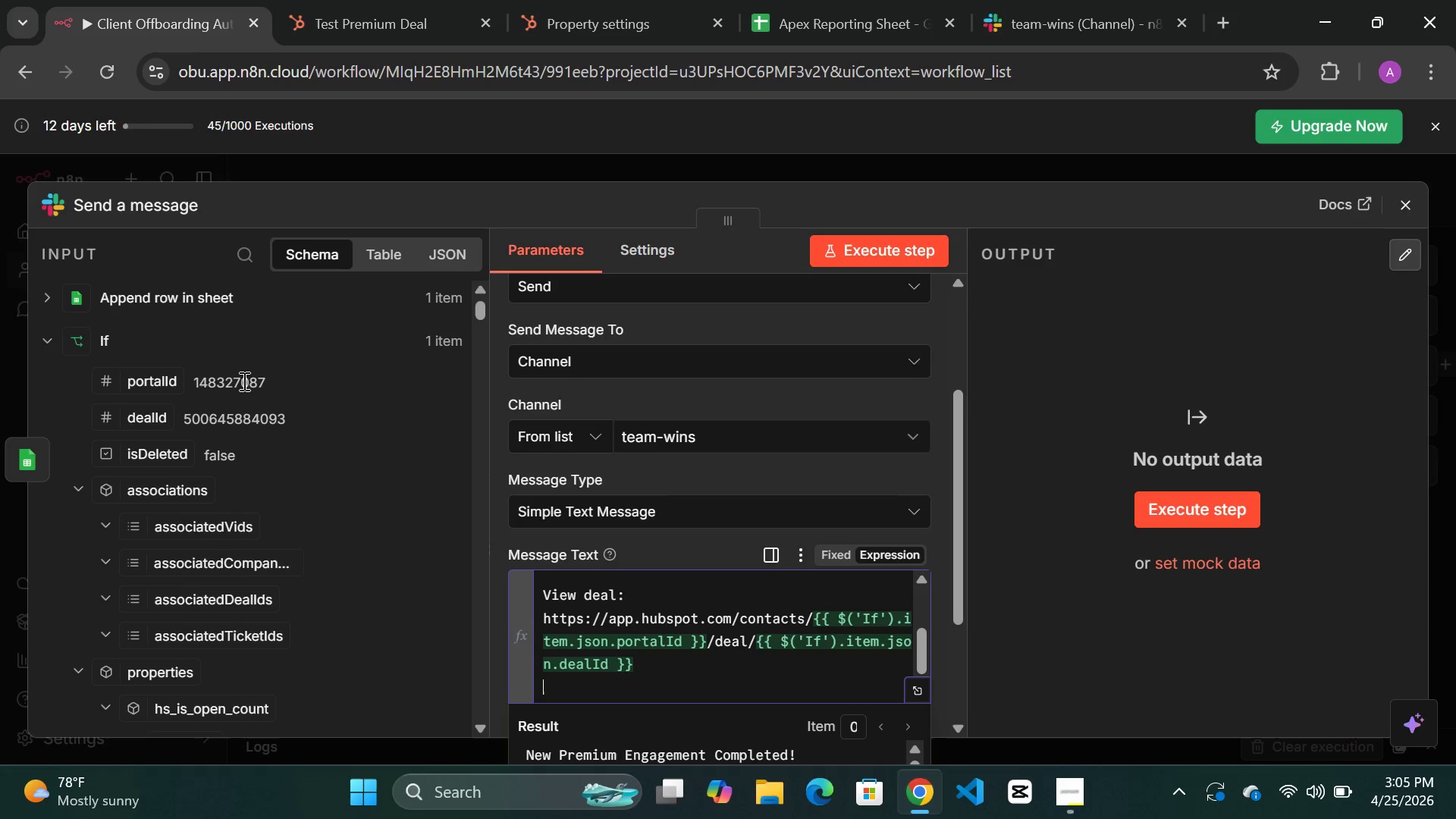 
wait(21.05)
 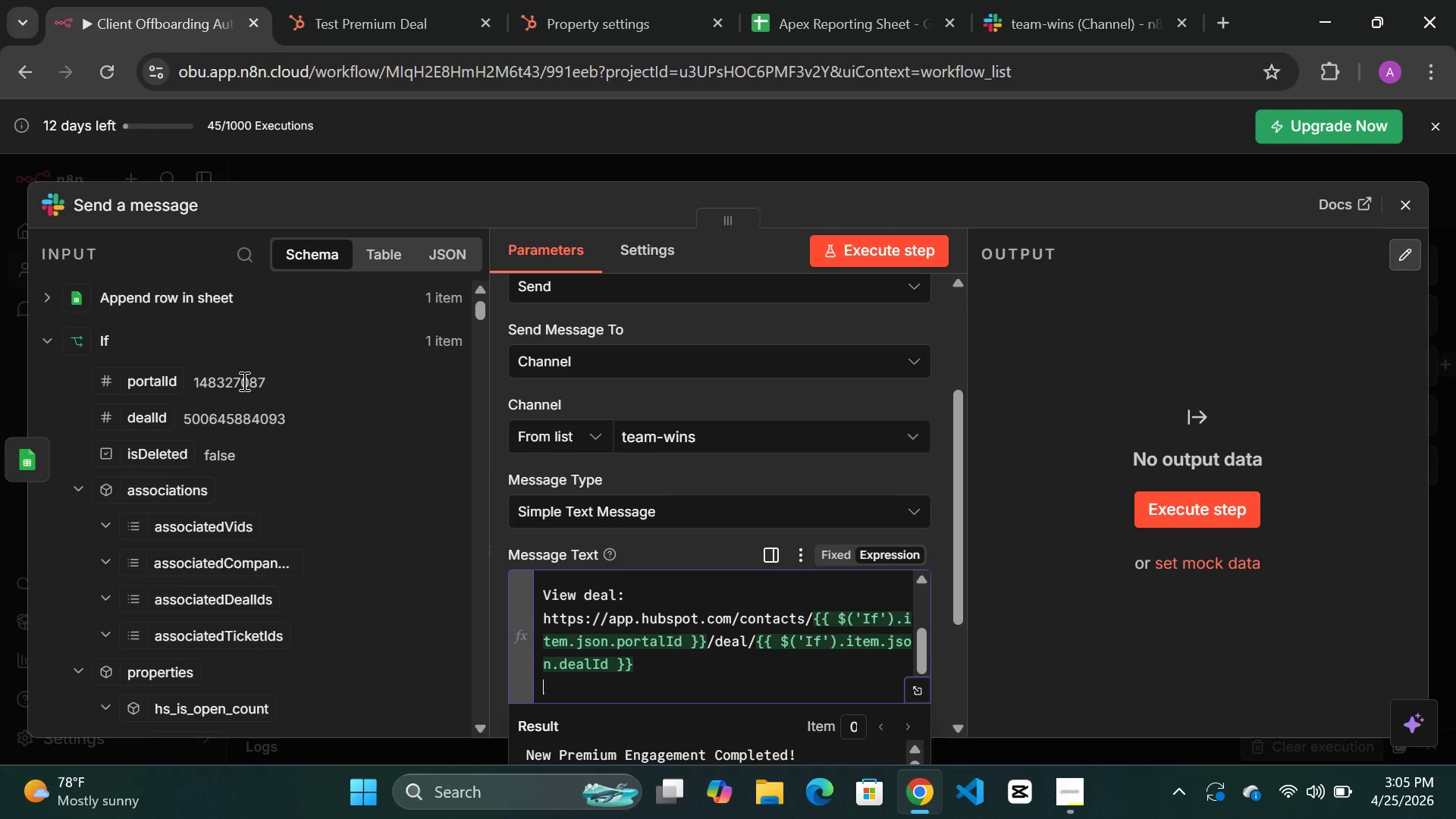 
left_click([856, 252])
 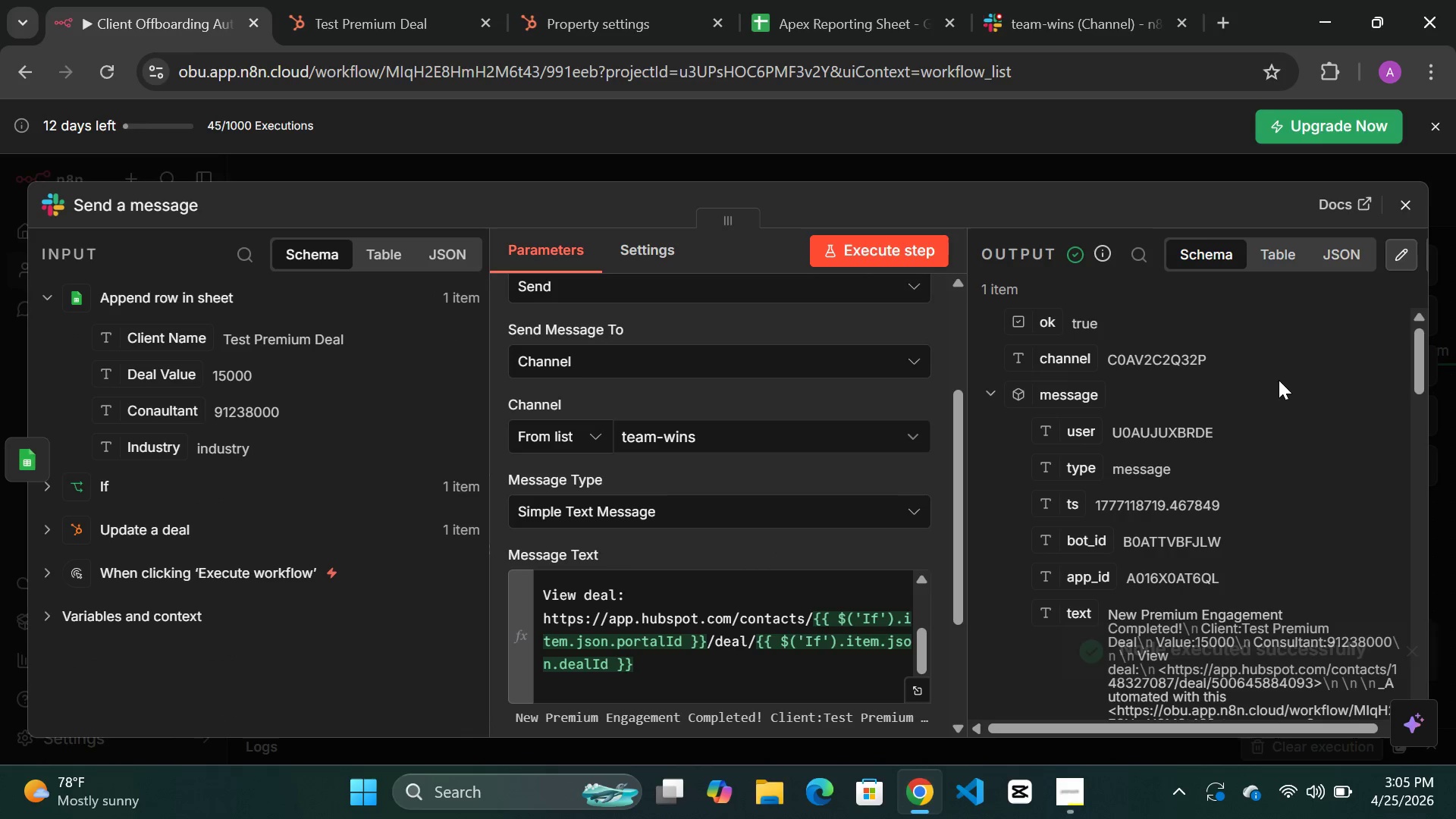 
wait(11.36)
 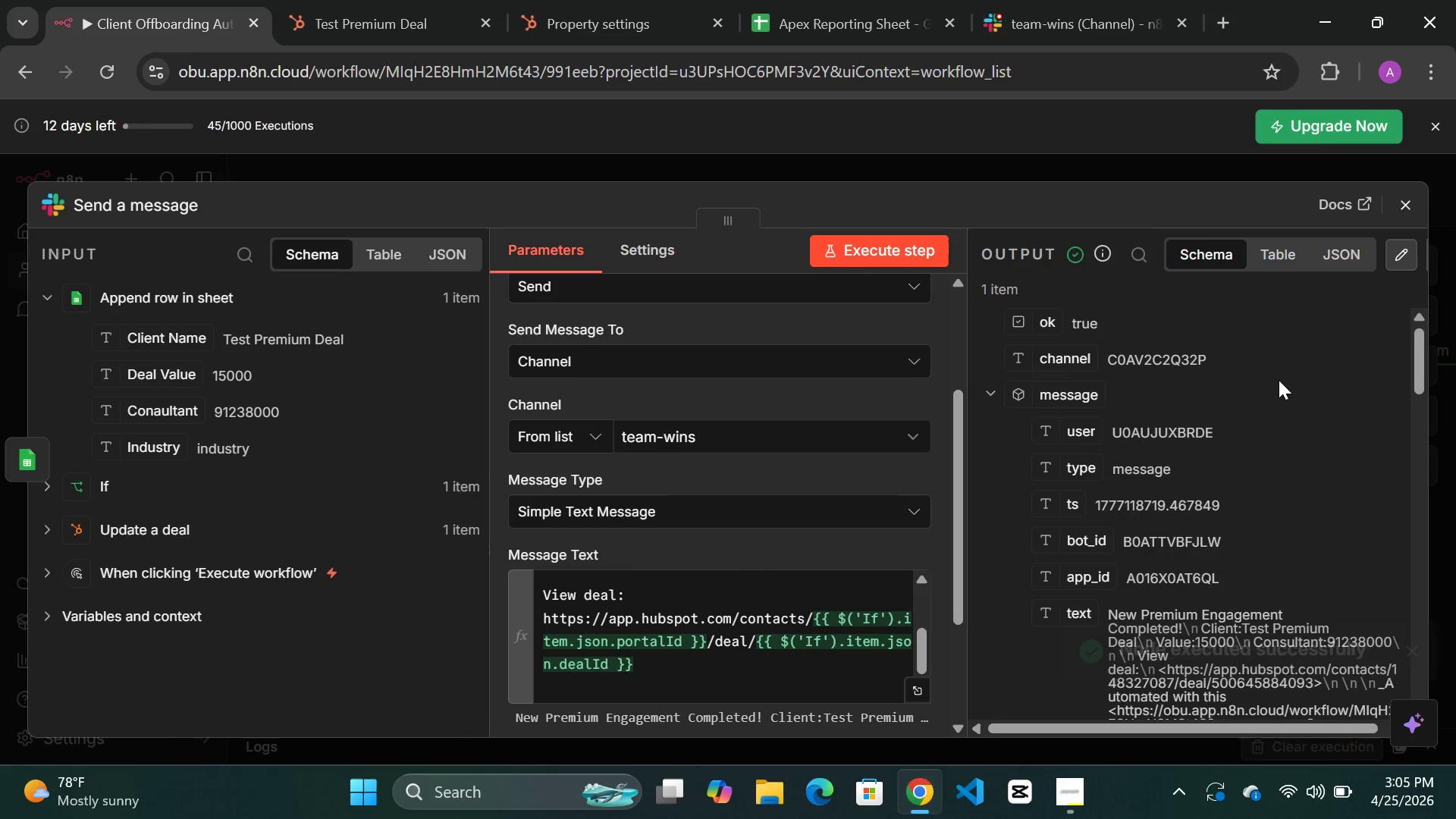 
left_click([1037, 26])
 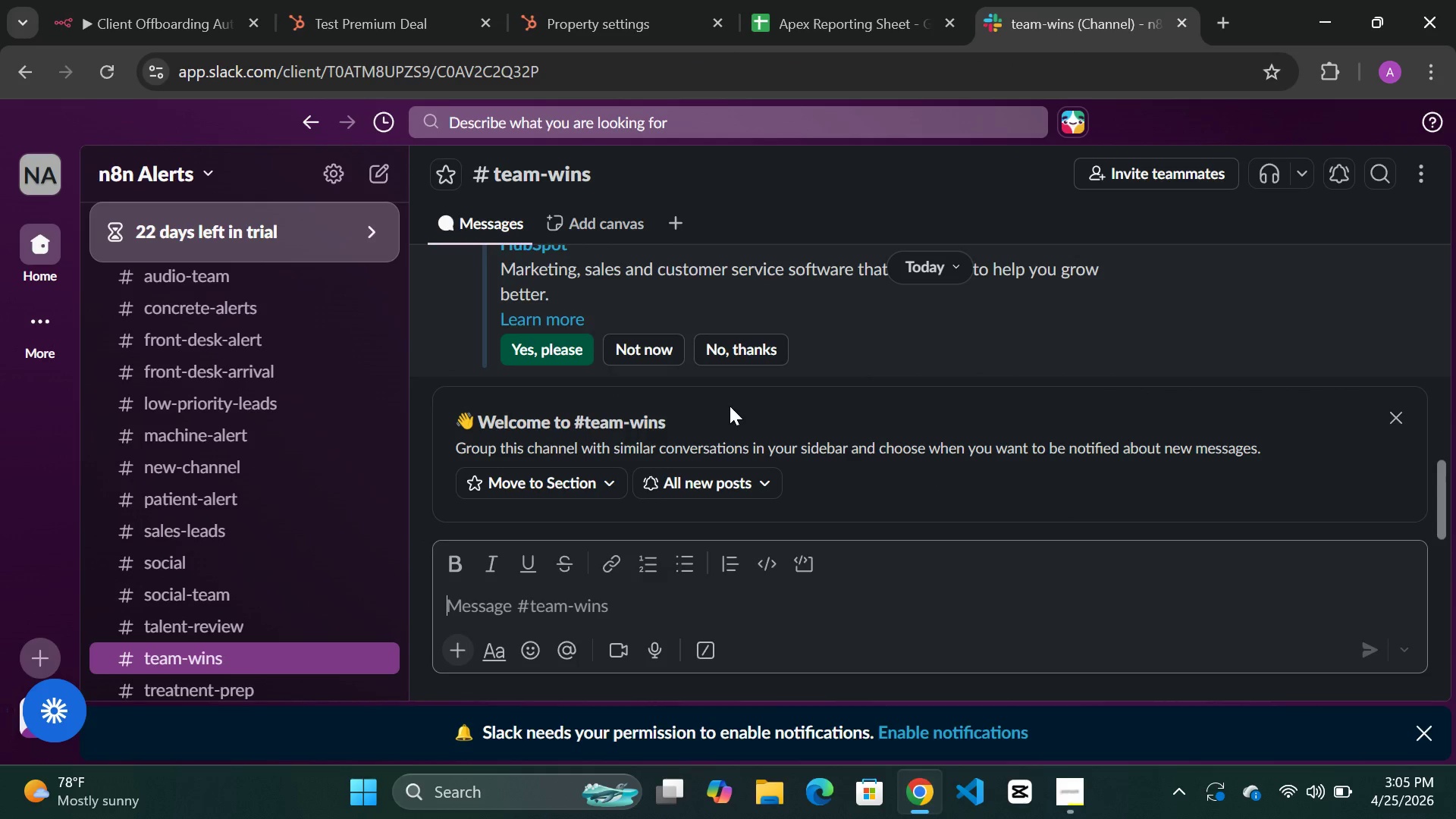 
wait(10.92)
 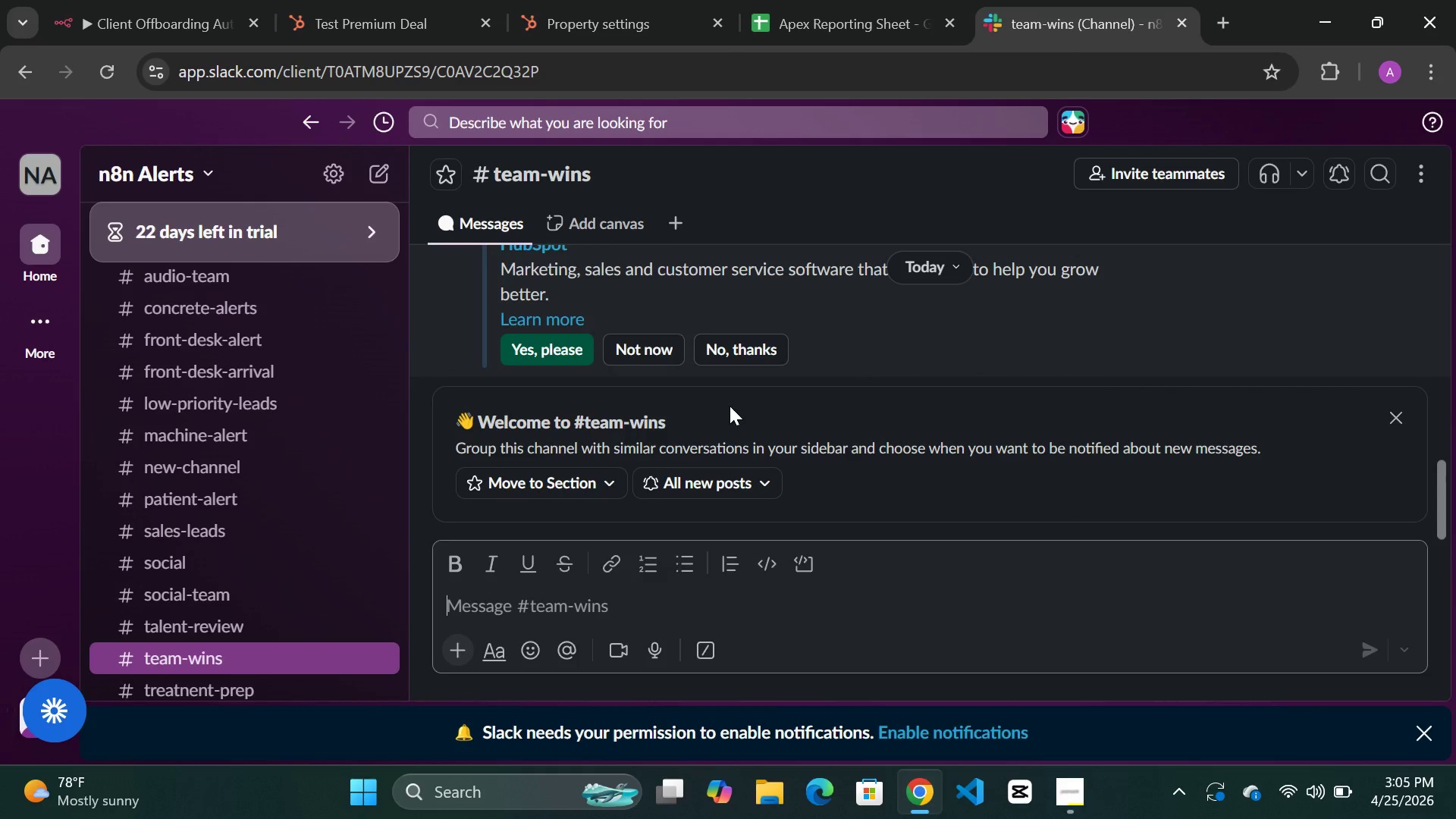 
double_click([665, 463])
 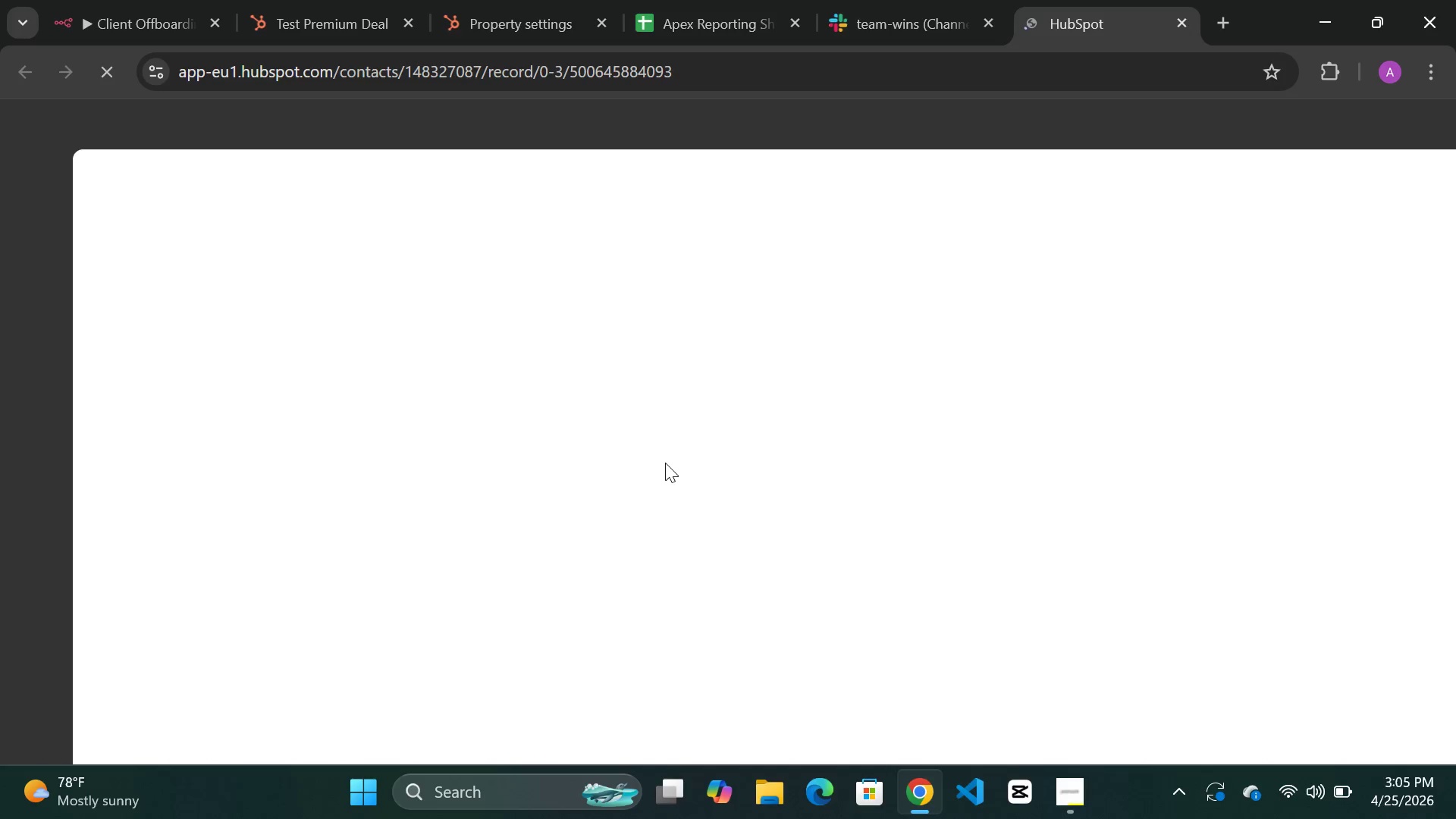 
wait(13.17)
 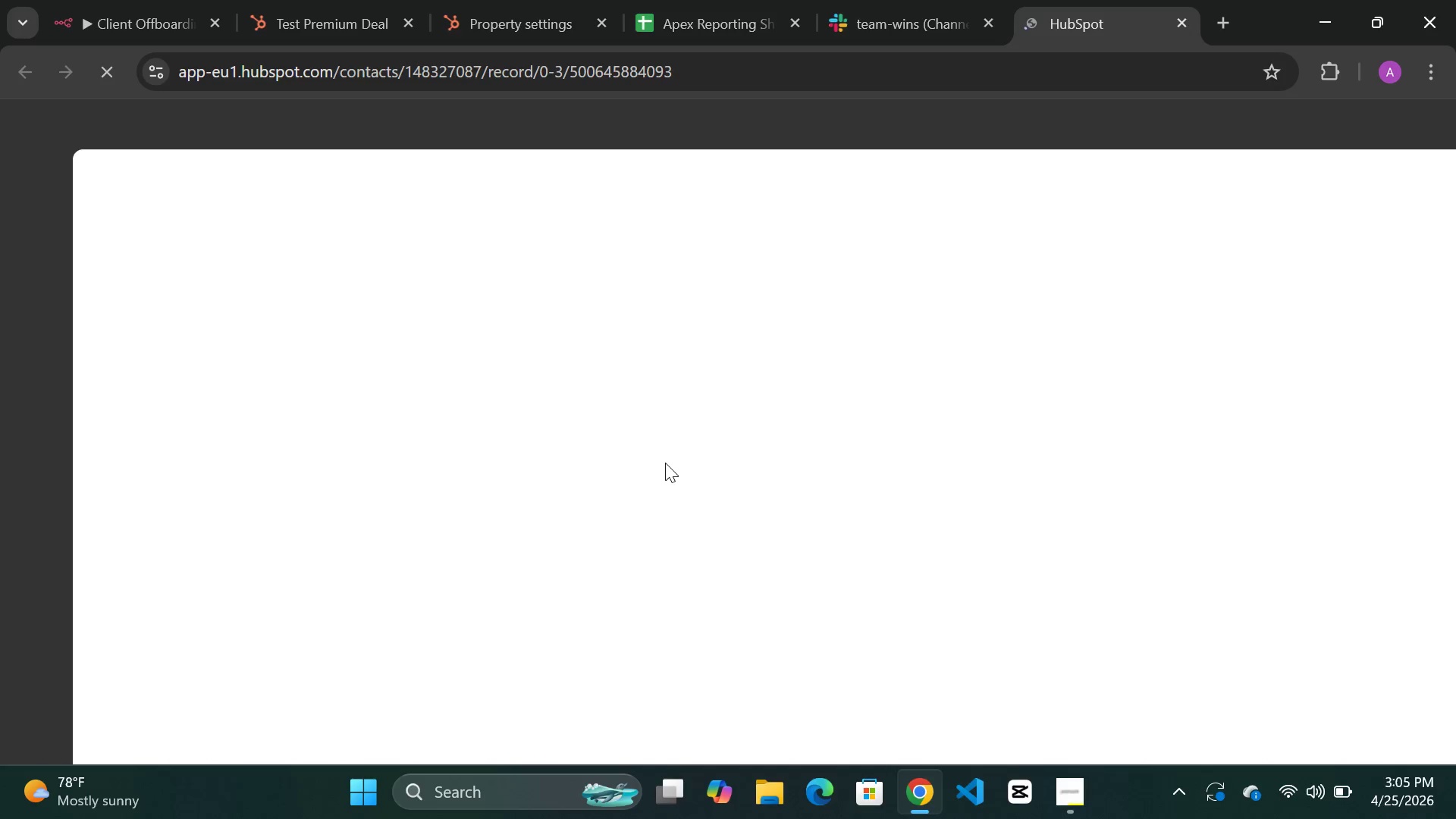 
left_click([1181, 23])
 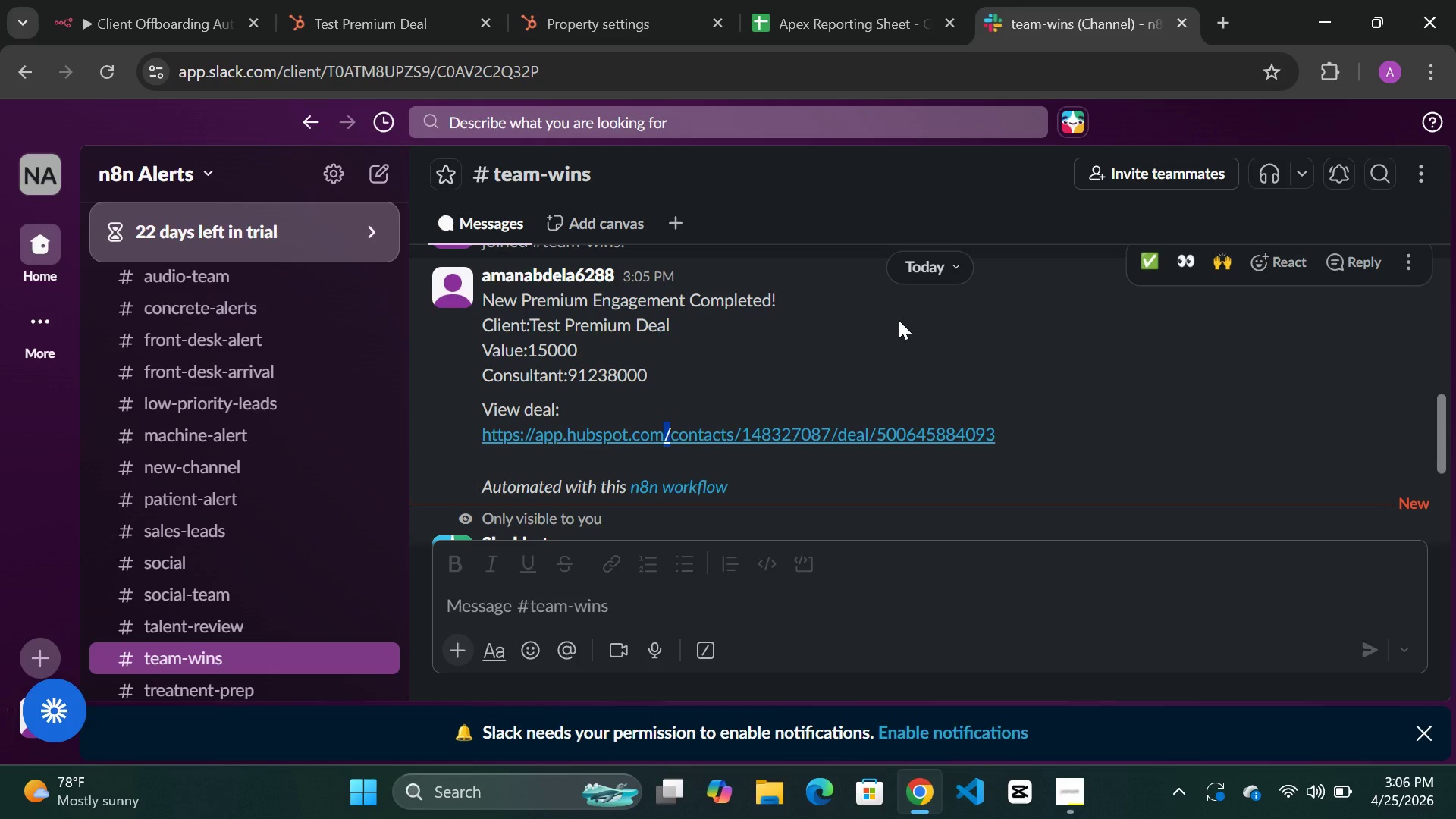 
wait(28.11)
 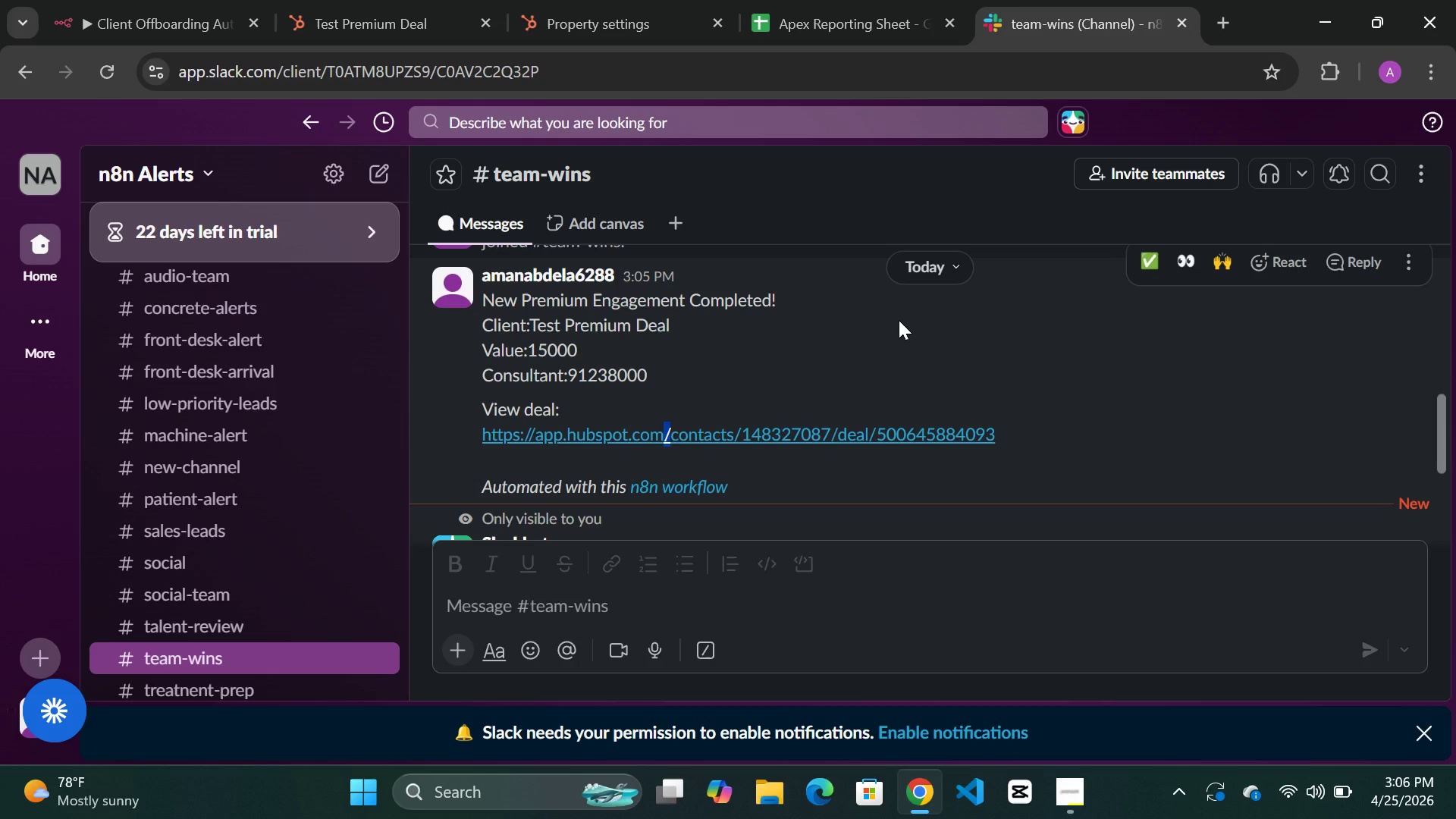 
left_click([194, 11])
 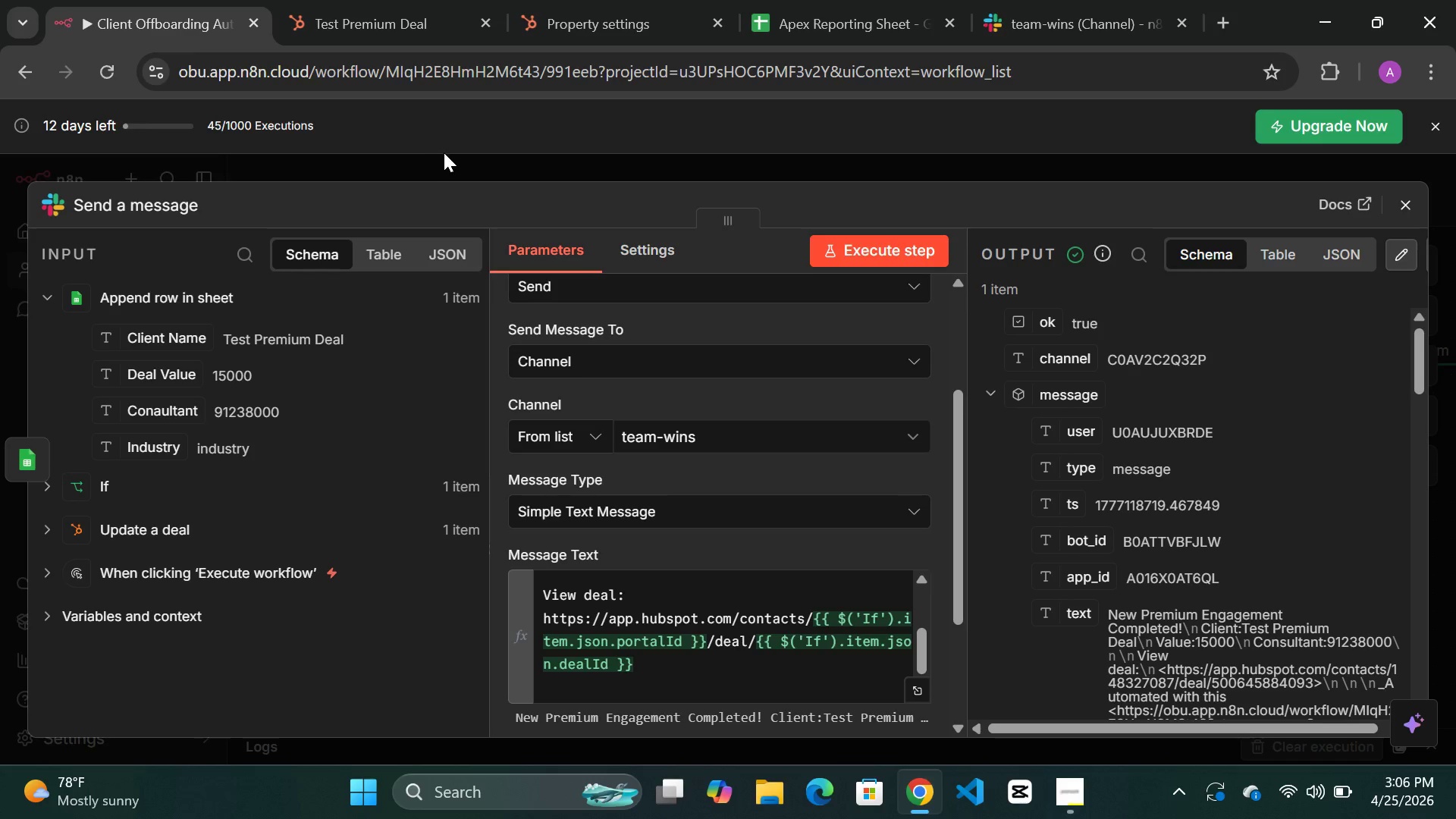 
left_click([444, 152])
 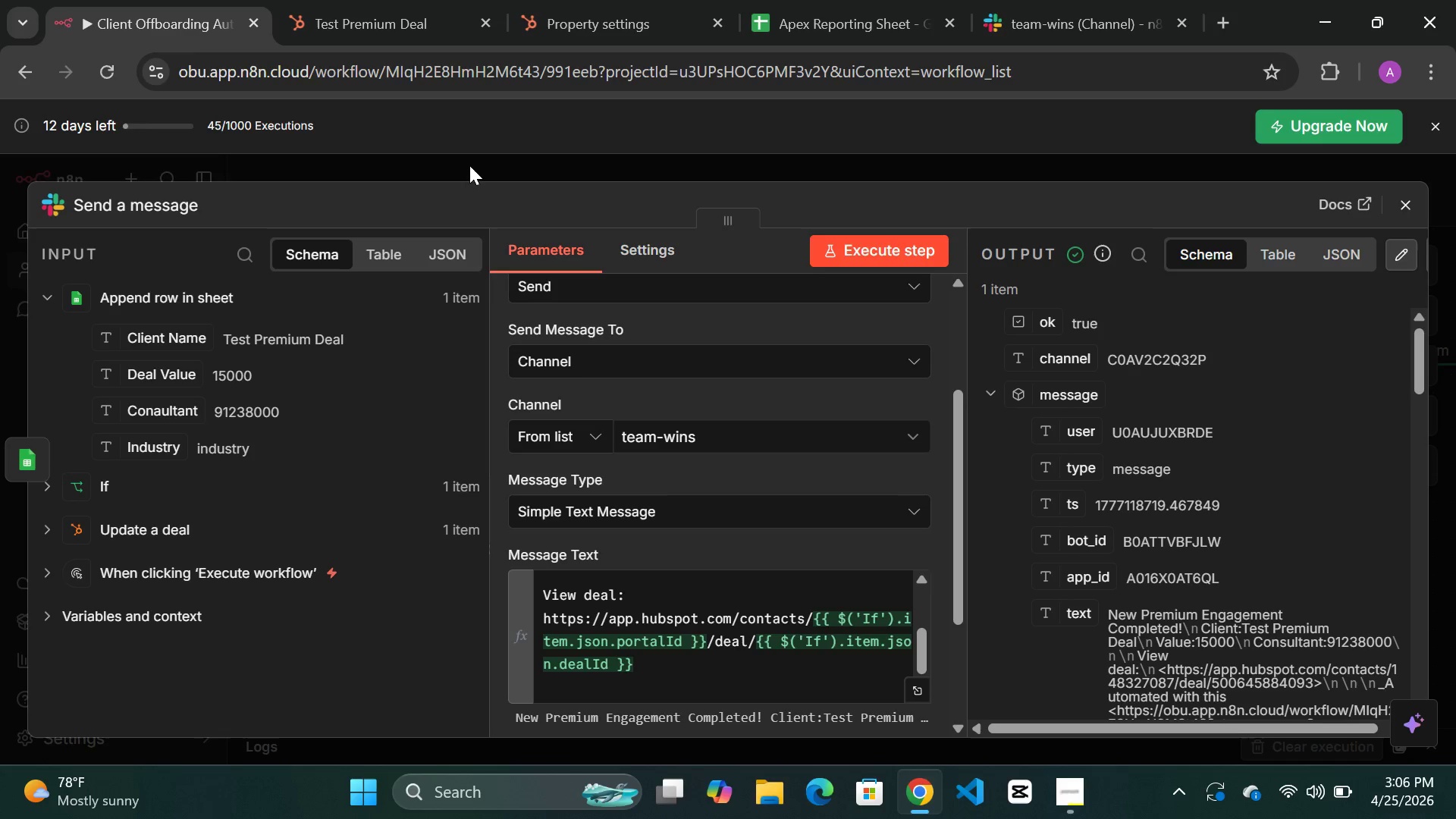 
left_click([466, 165])
 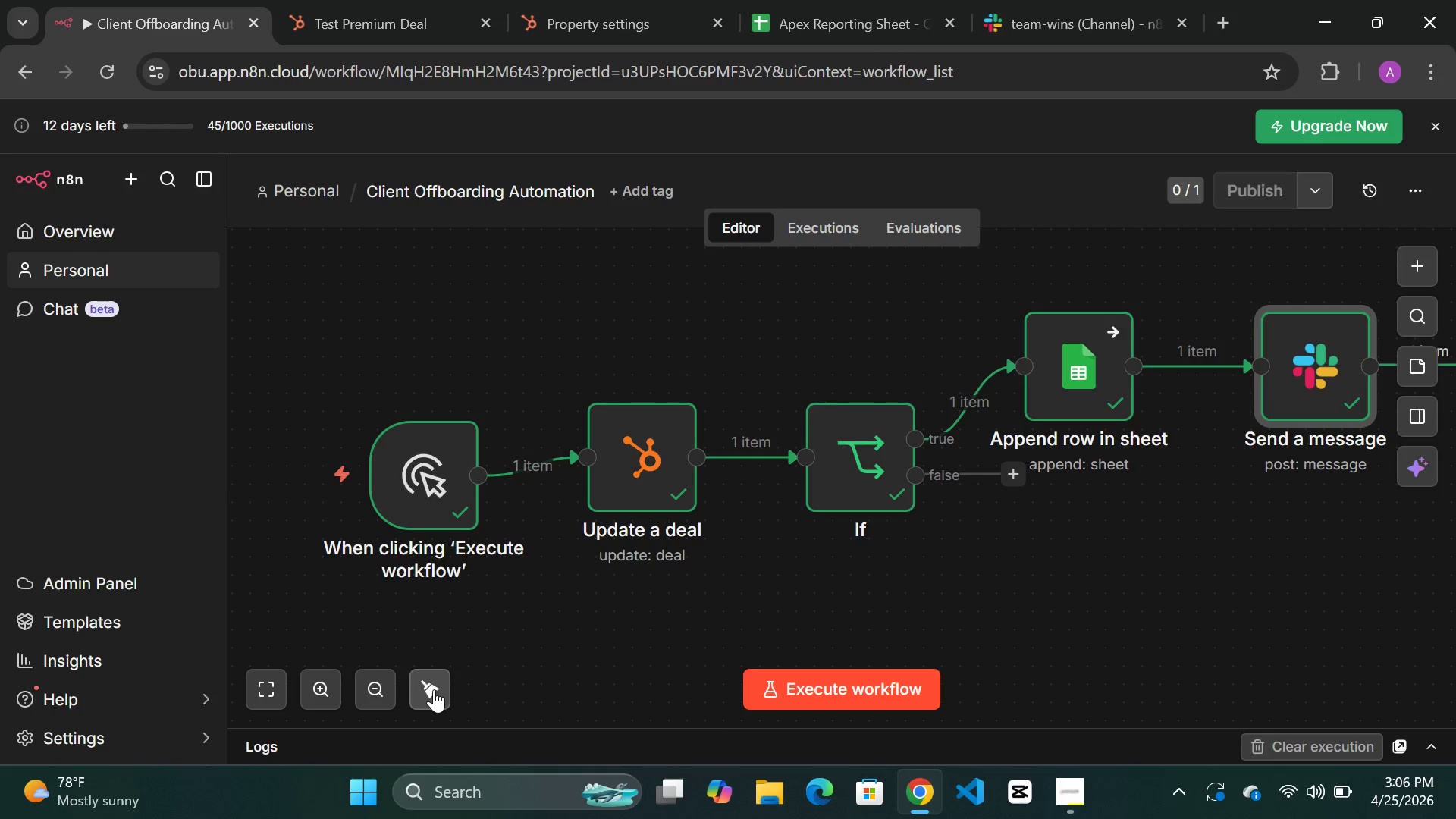 
wait(5.19)
 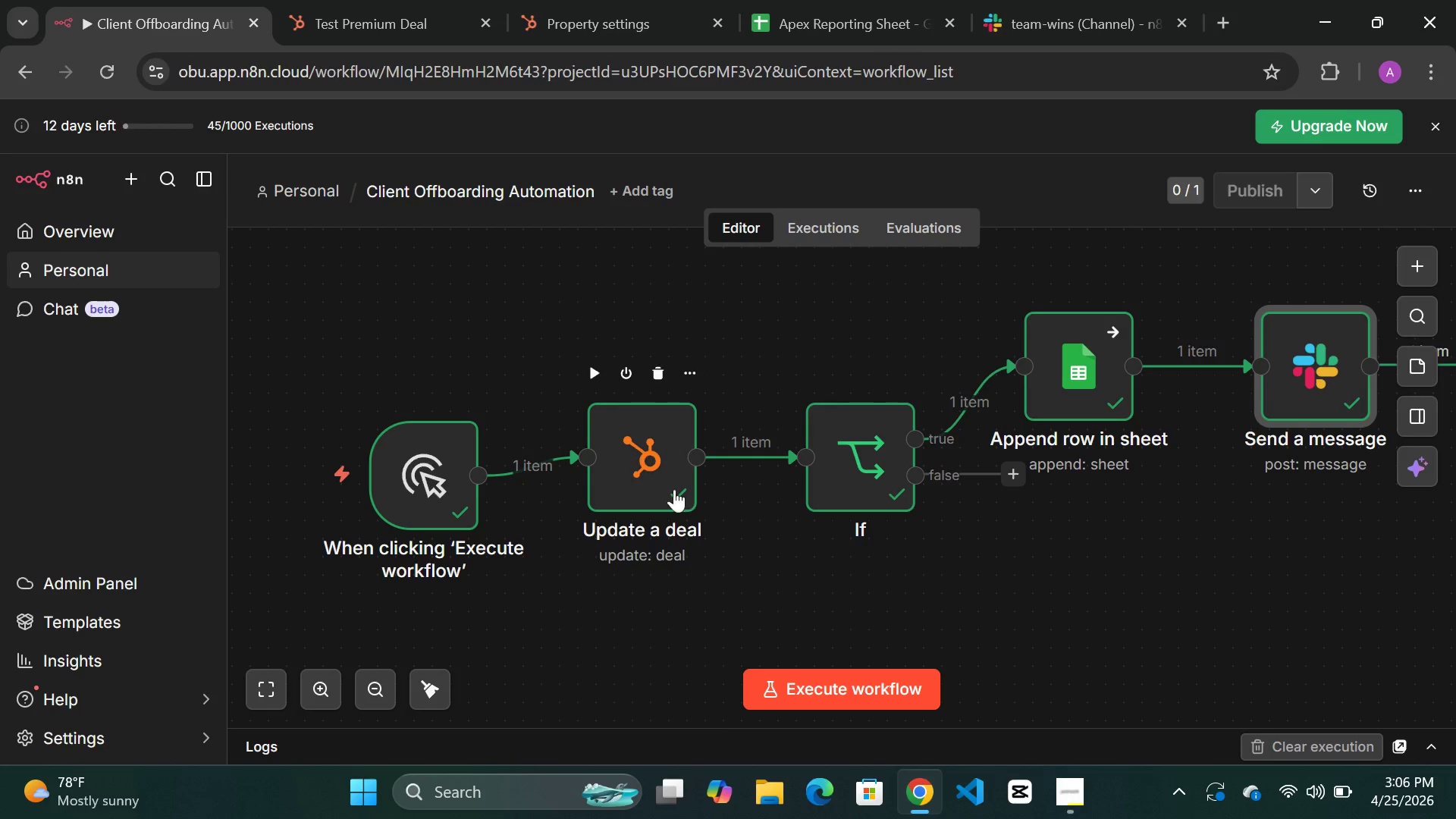 
double_click([375, 688])
 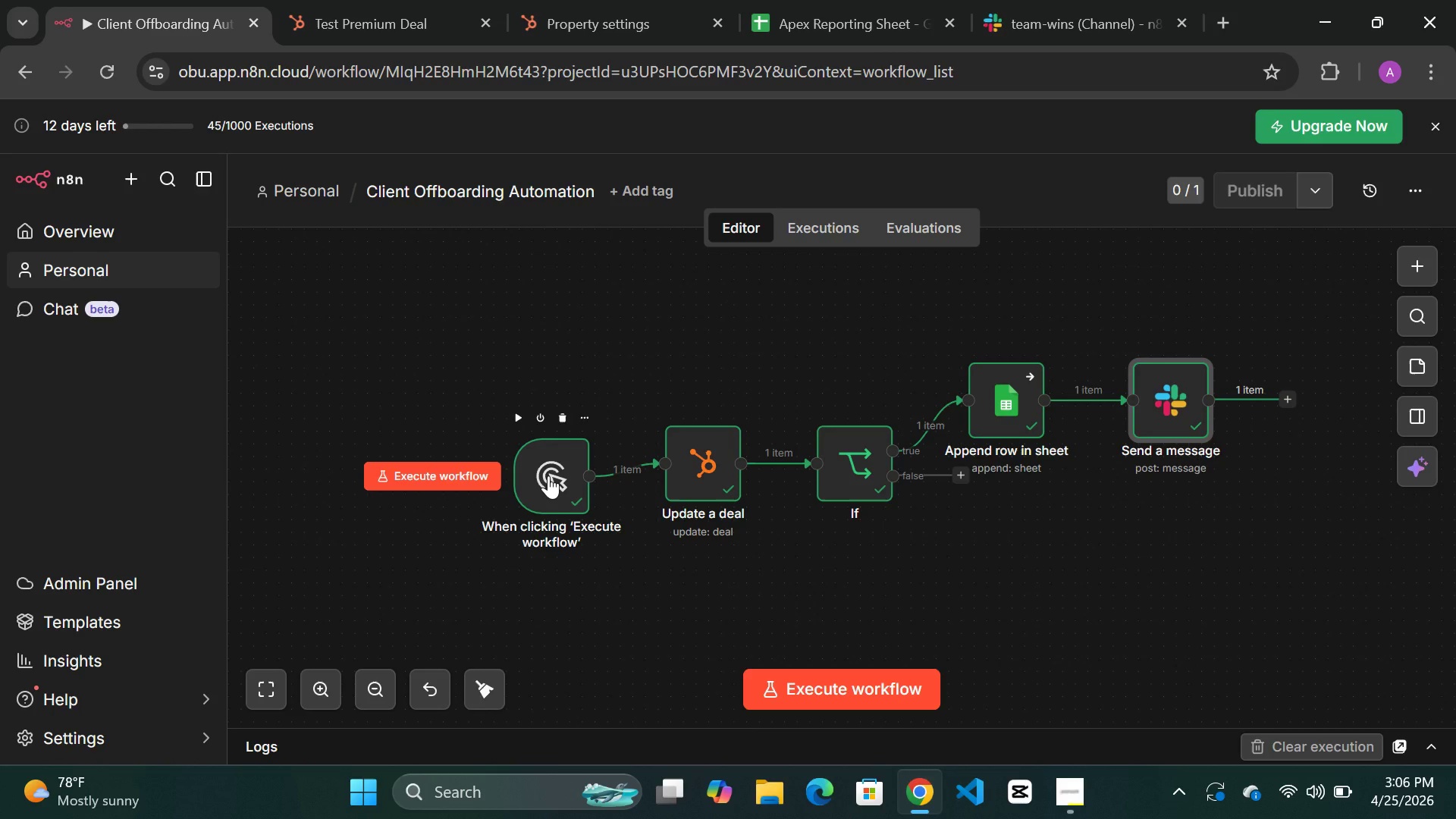 
left_click_drag(start_coordinate=[548, 475], to_coordinate=[416, 469])
 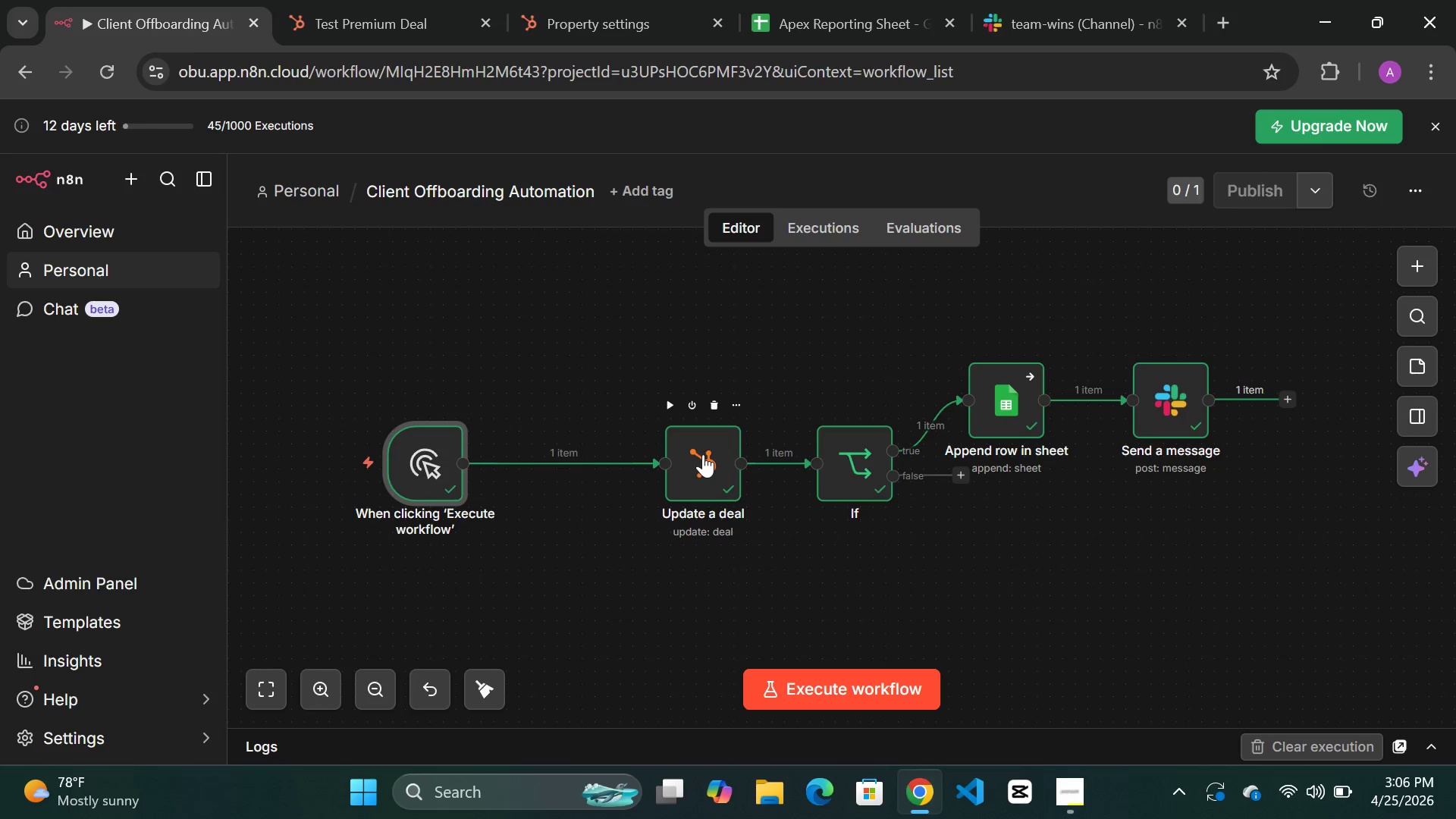 
left_click_drag(start_coordinate=[703, 454], to_coordinate=[614, 454])
 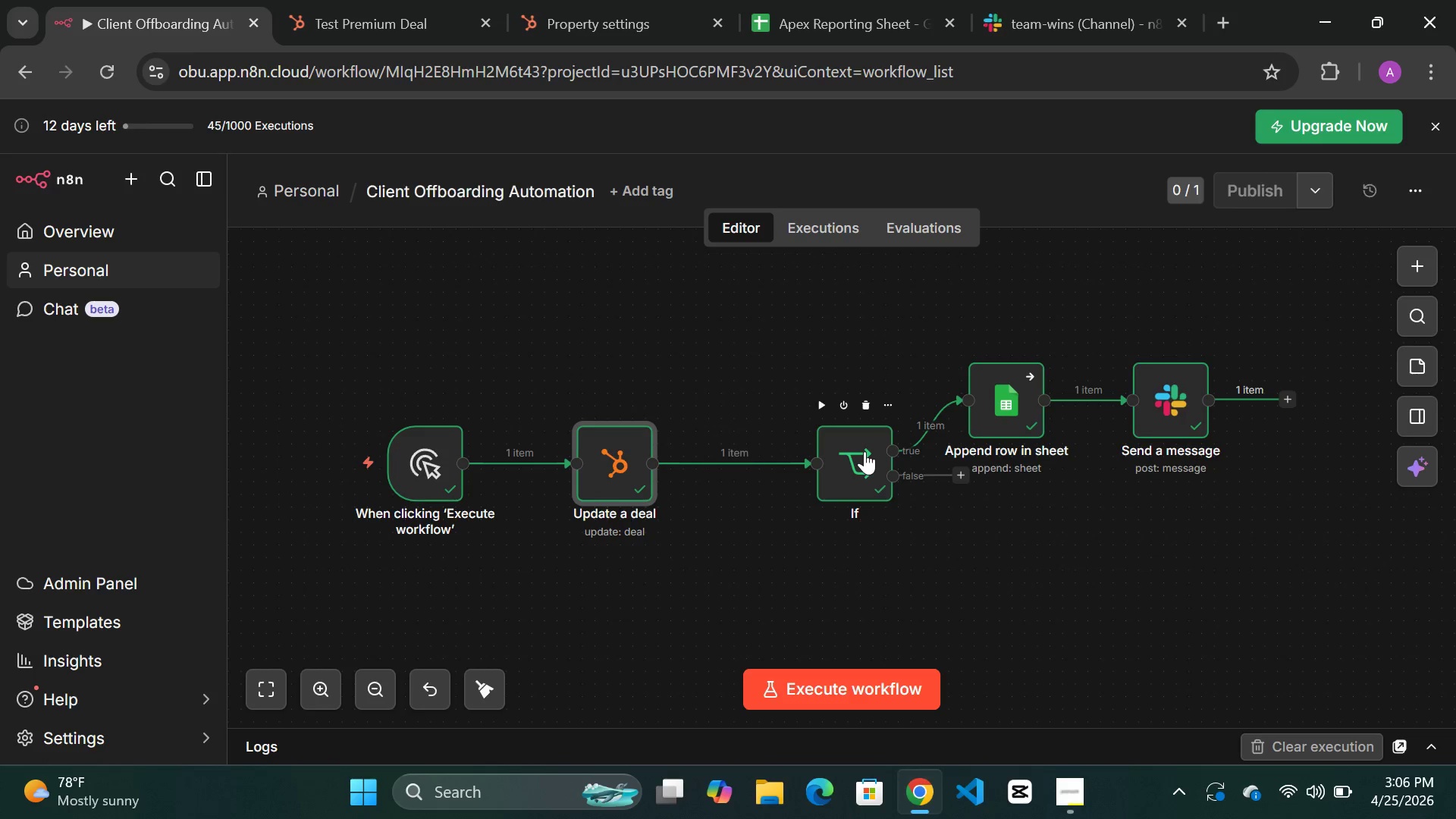 
left_click_drag(start_coordinate=[864, 451], to_coordinate=[804, 453])
 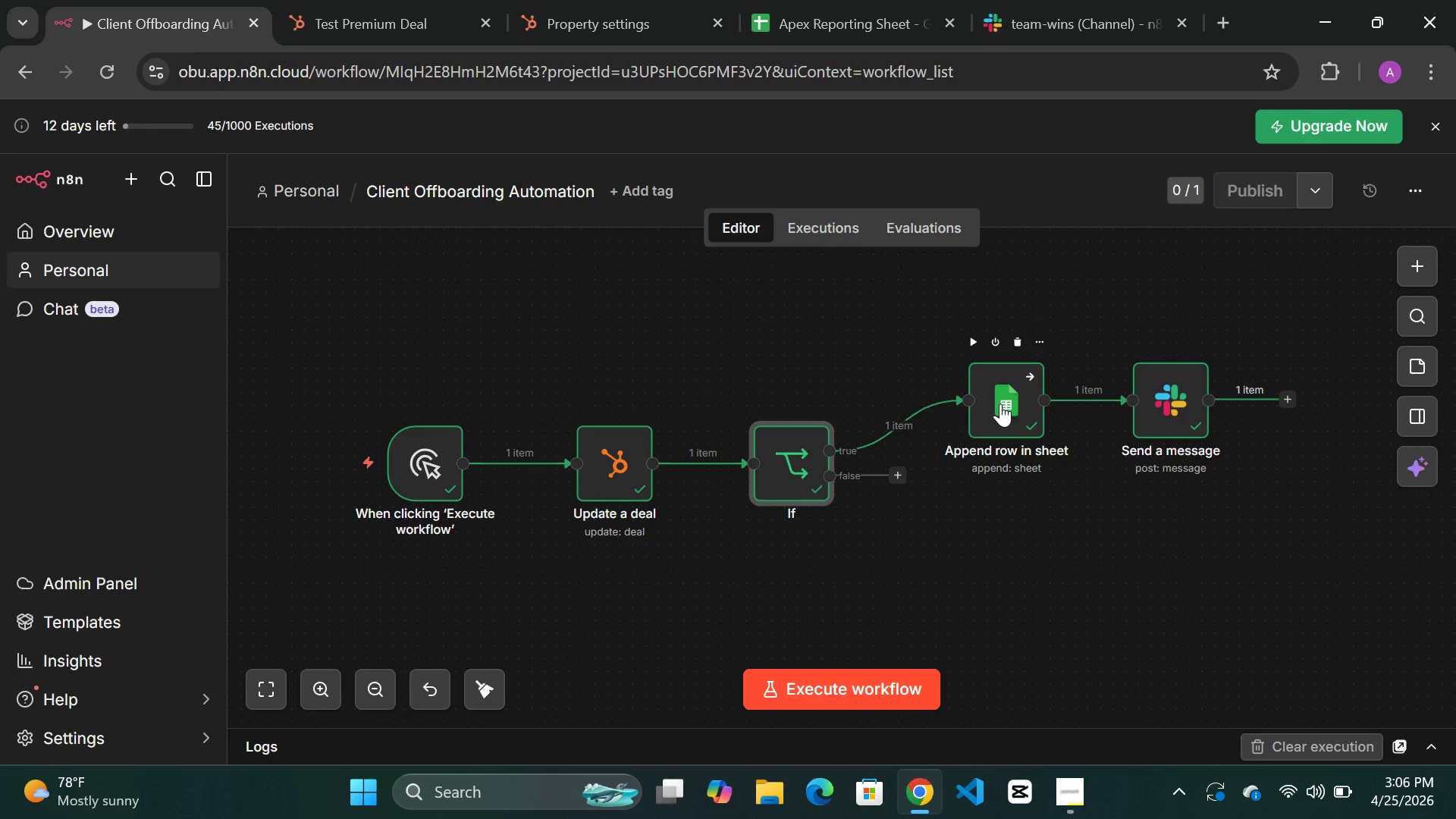 
left_click_drag(start_coordinate=[1000, 403], to_coordinate=[963, 392])
 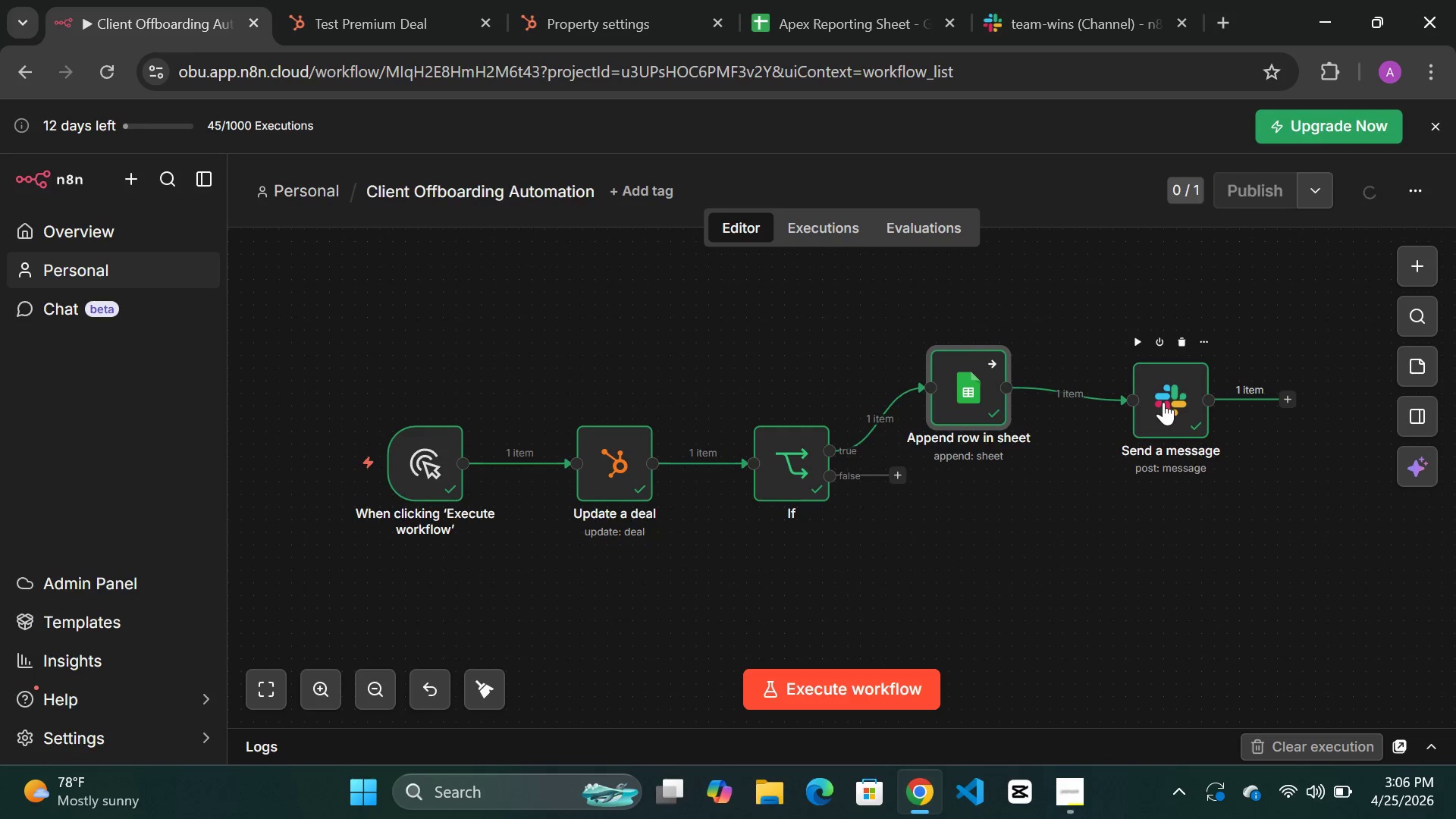 
left_click_drag(start_coordinate=[1163, 402], to_coordinate=[1138, 385])
 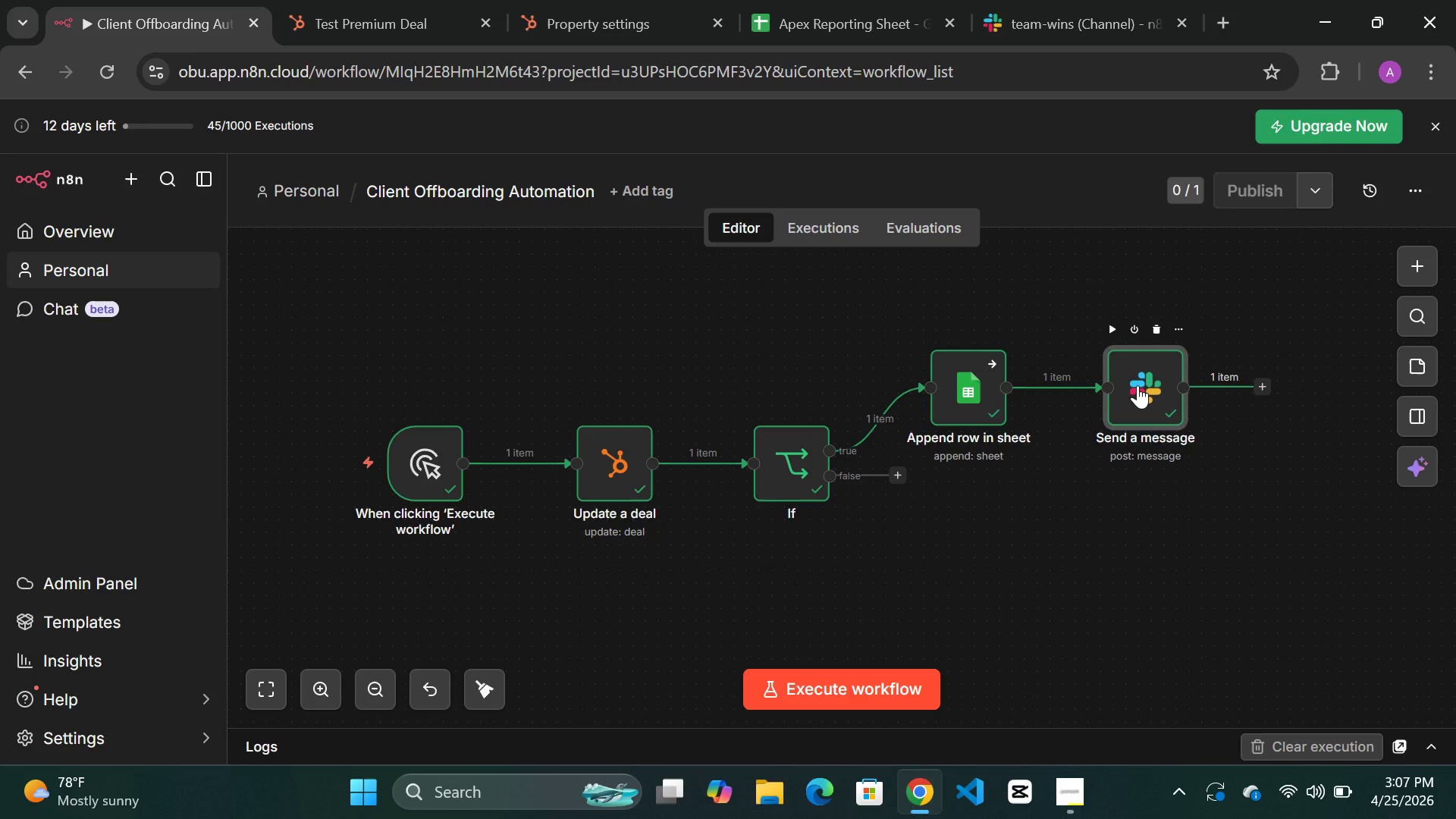 
wait(30.3)
 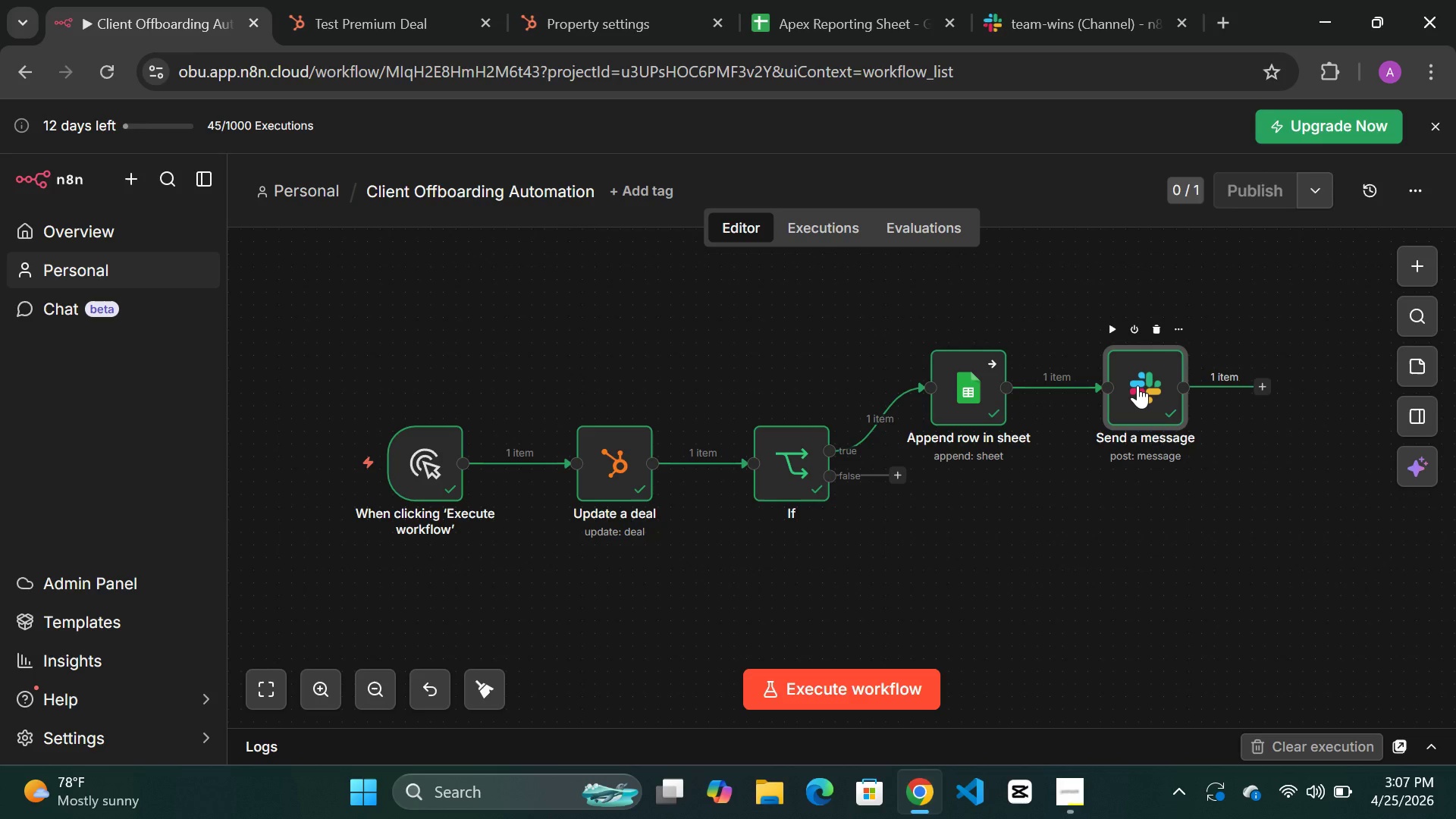 
left_click([1072, 797])